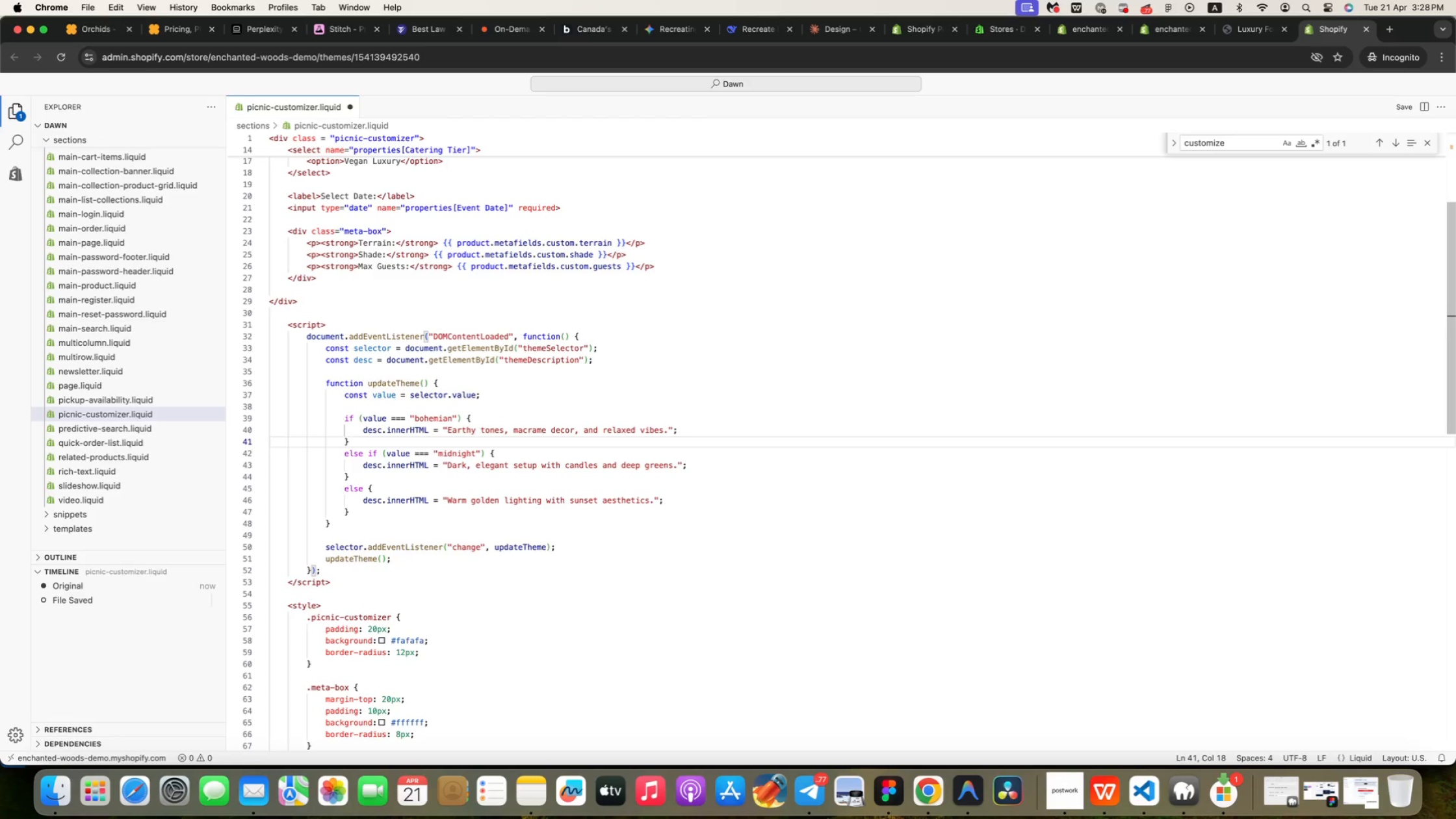 
key(ArrowDown)
 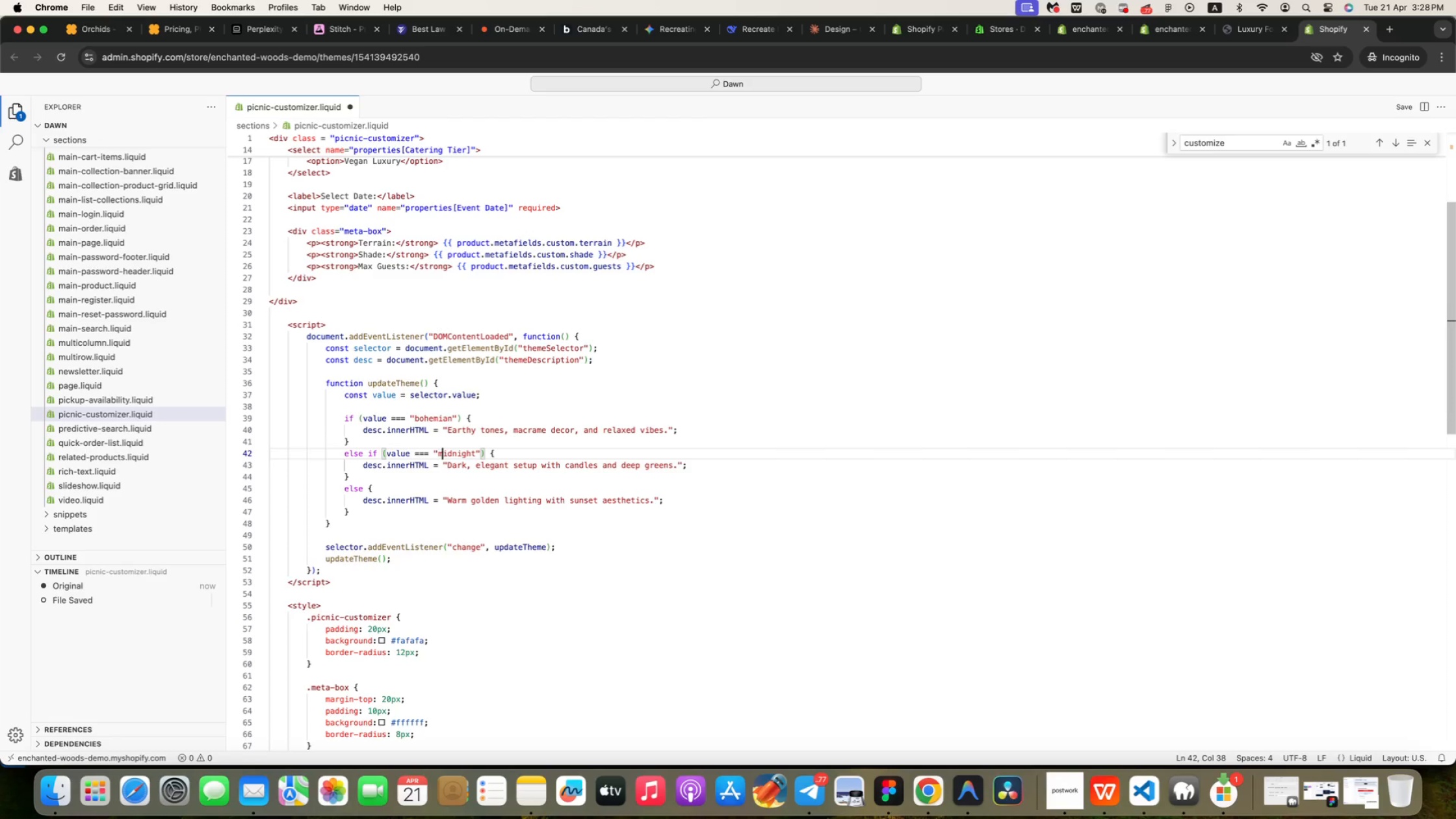 
key(ArrowLeft)
 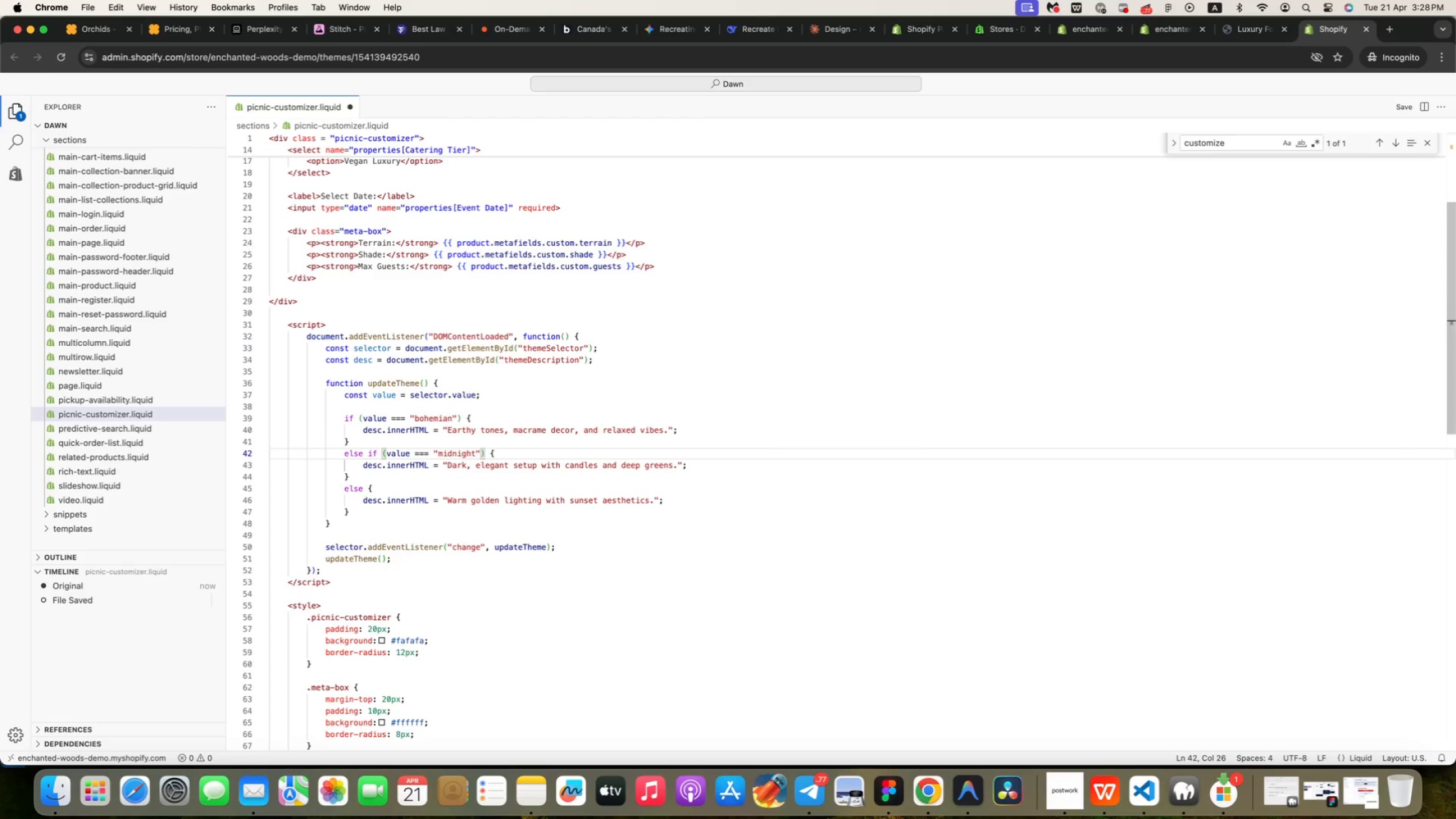 
hold_key(key=ArrowLeft, duration=1.34)
 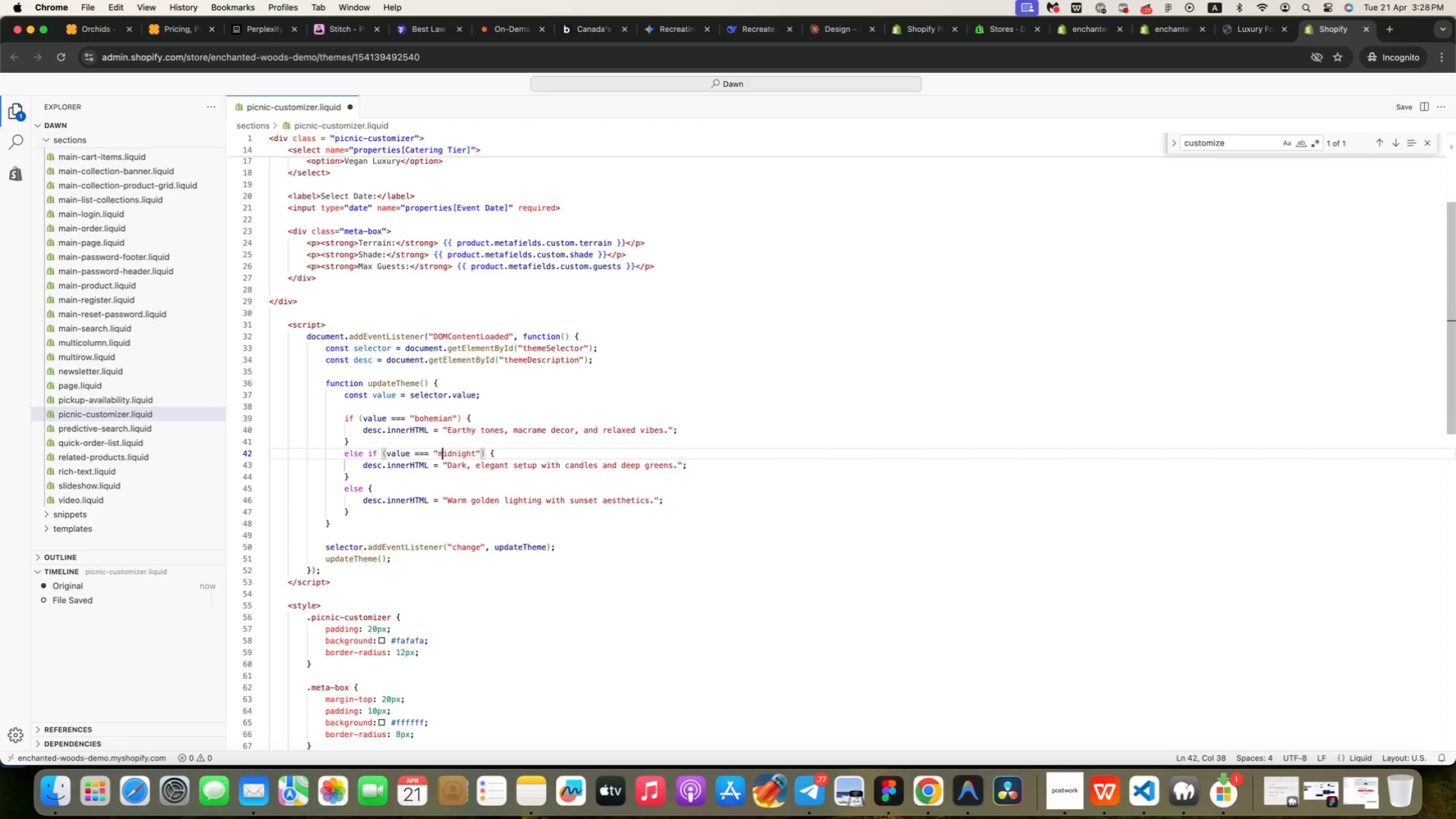 
wait(5.44)
 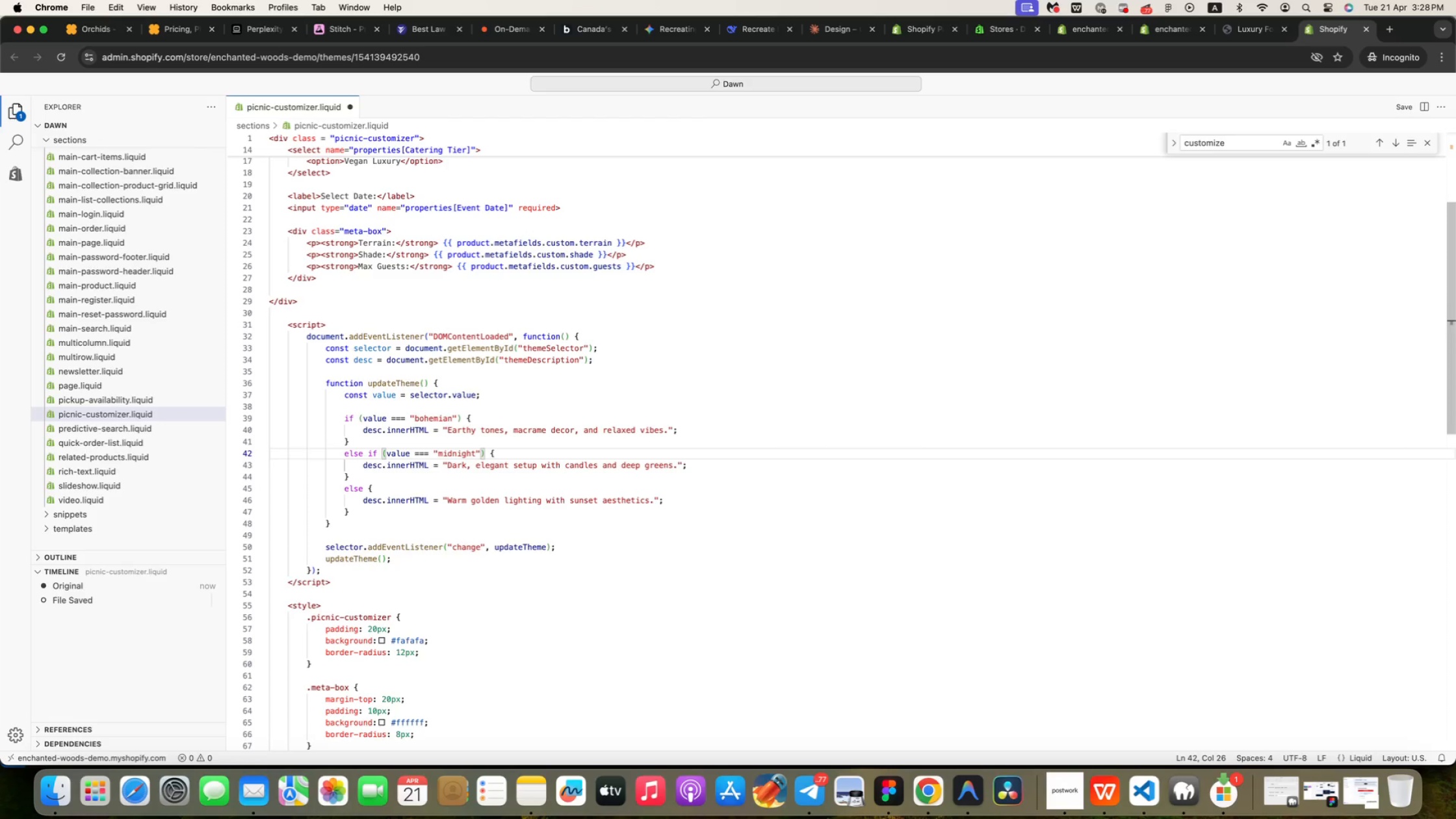 
key(ArrowRight)
 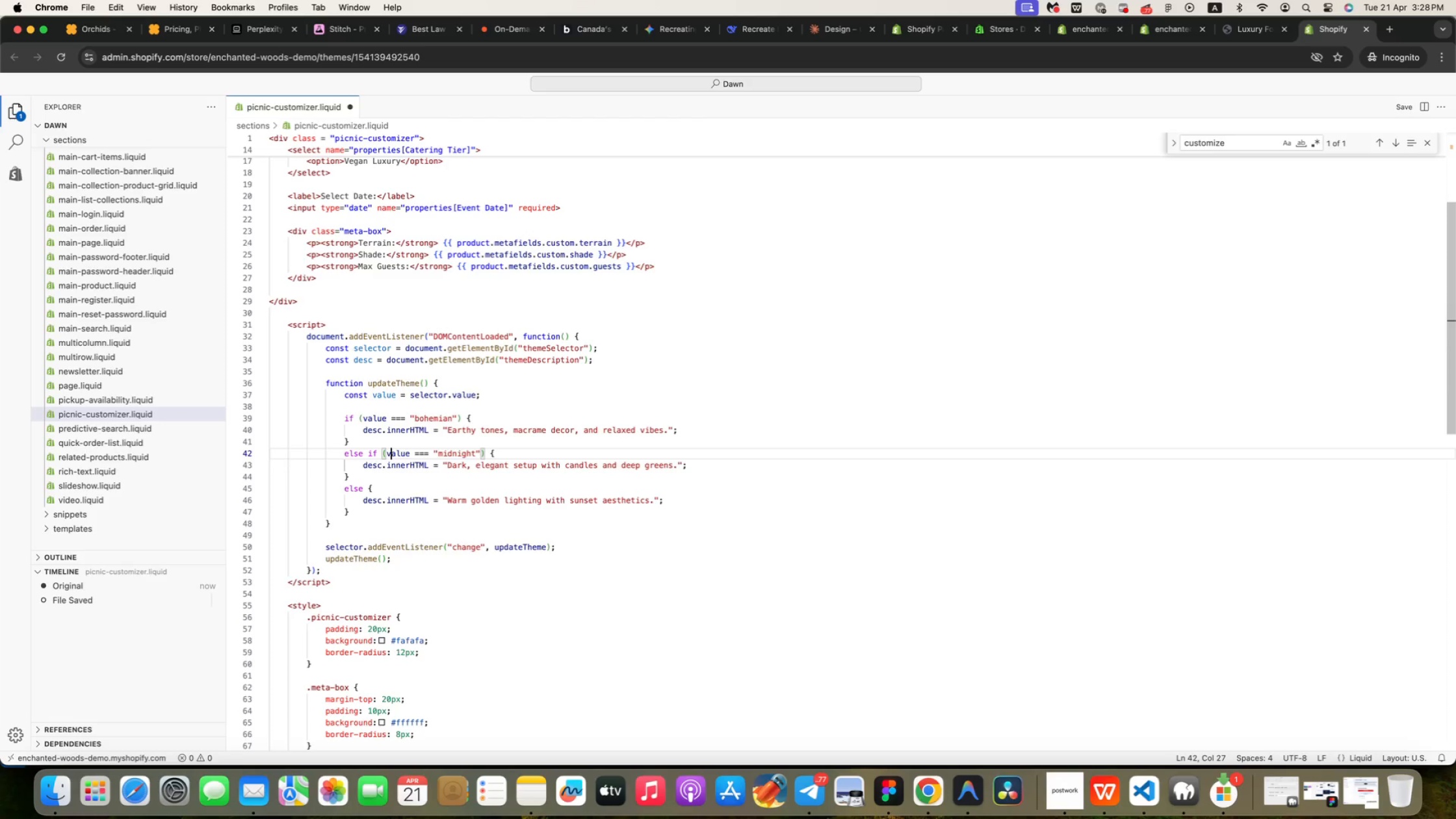 
key(ArrowRight)
 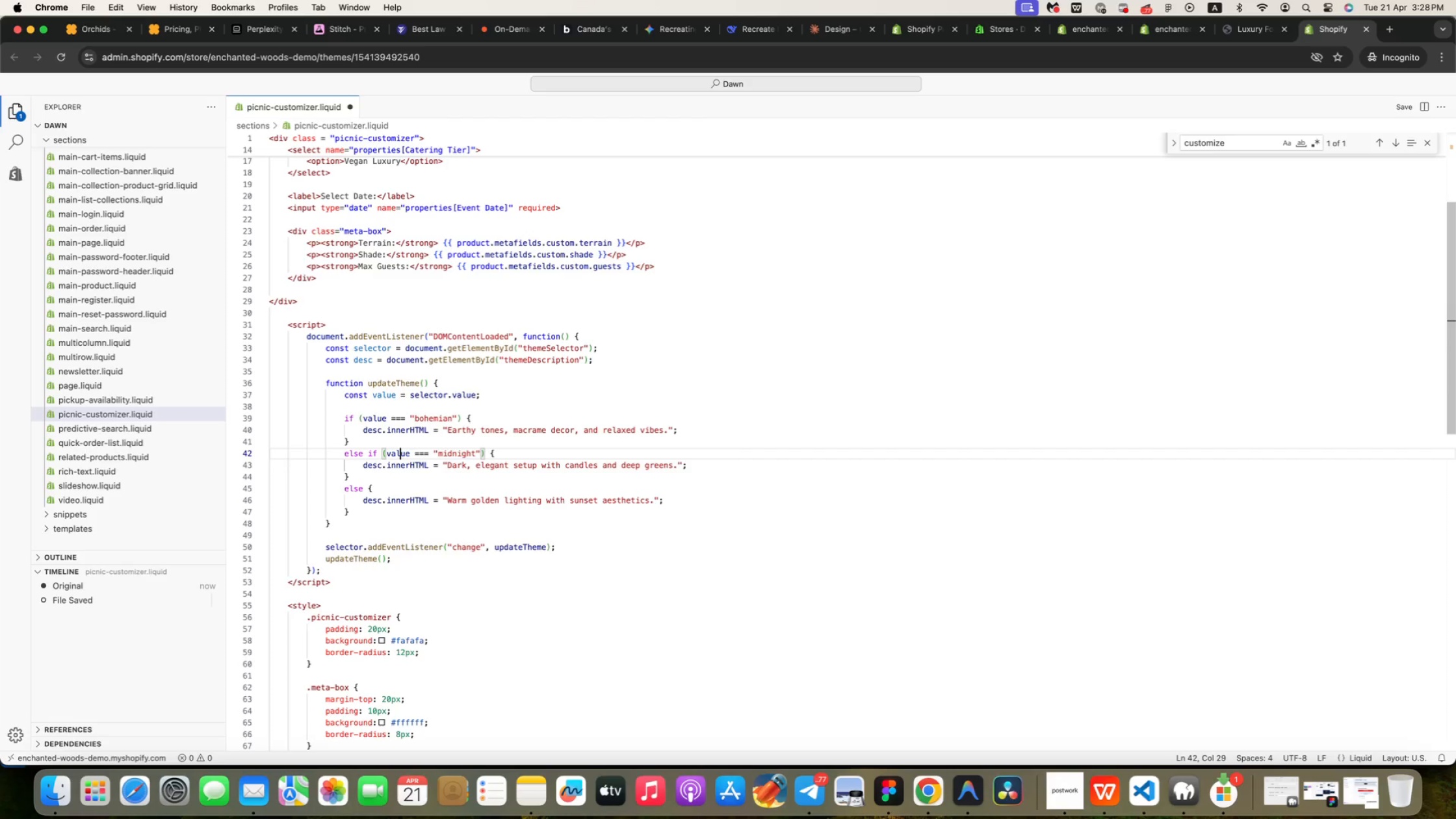 
key(ArrowRight)
 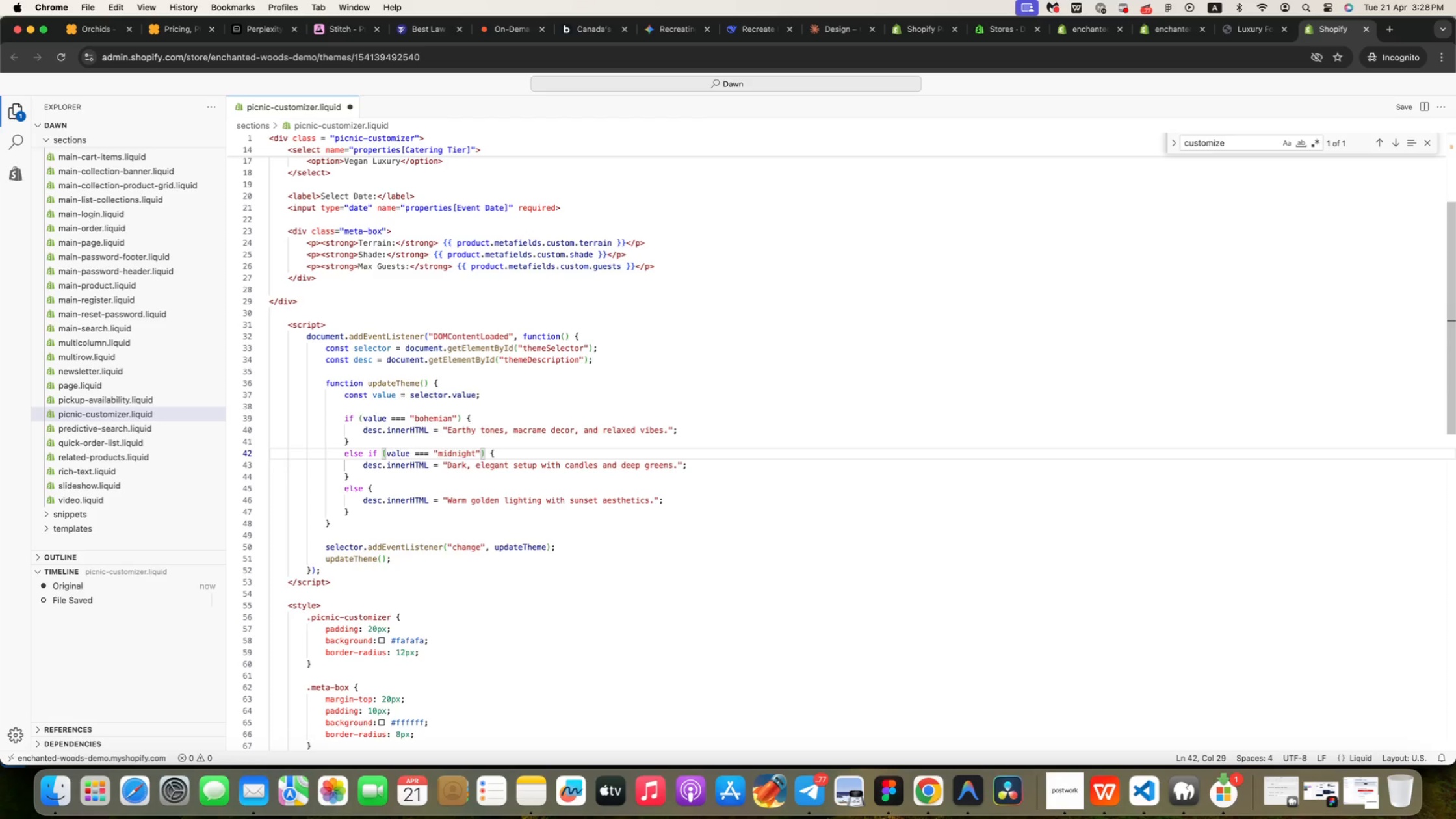 
hold_key(key=ArrowRight, duration=0.42)
 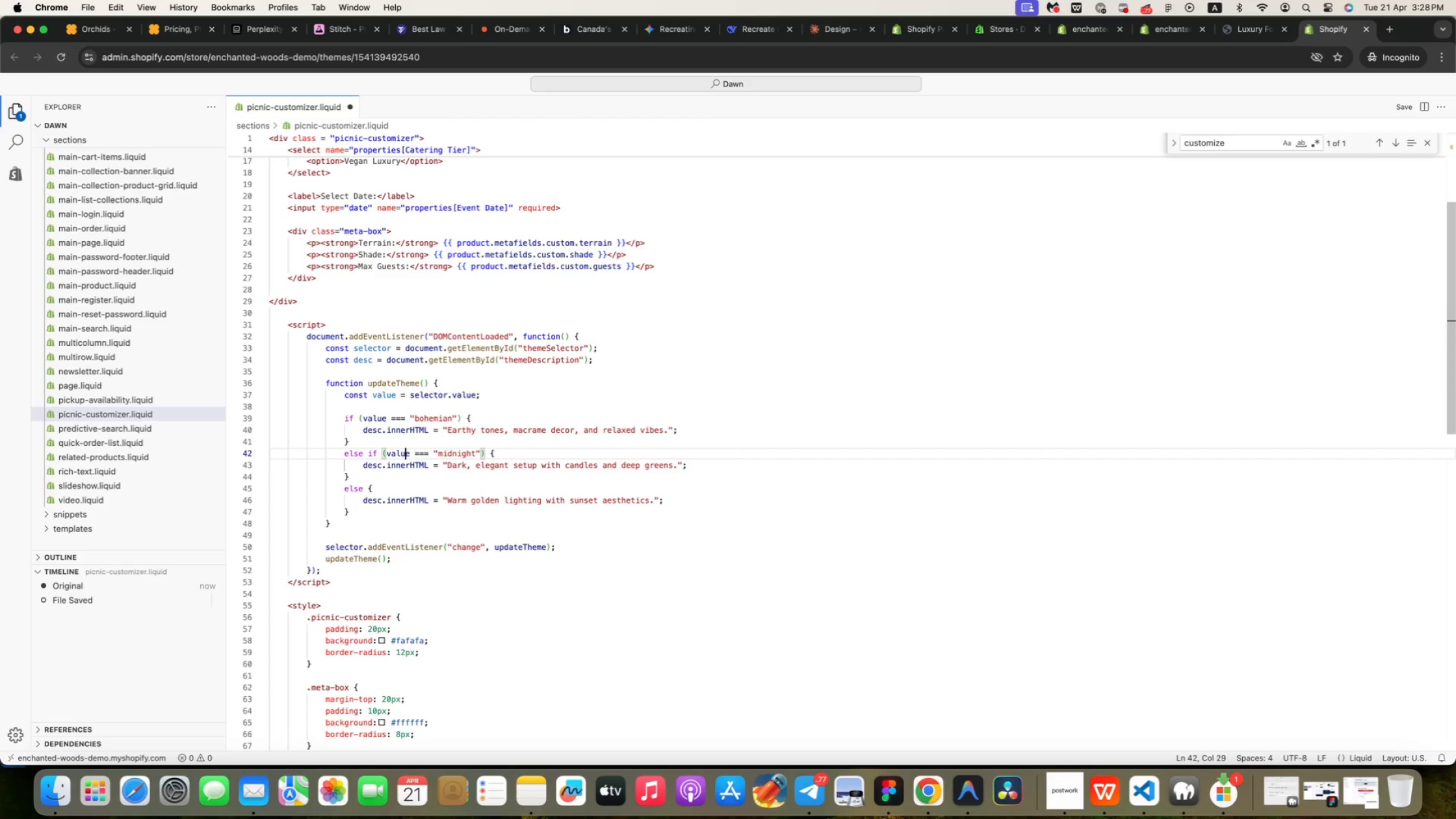 
key(ArrowRight)
 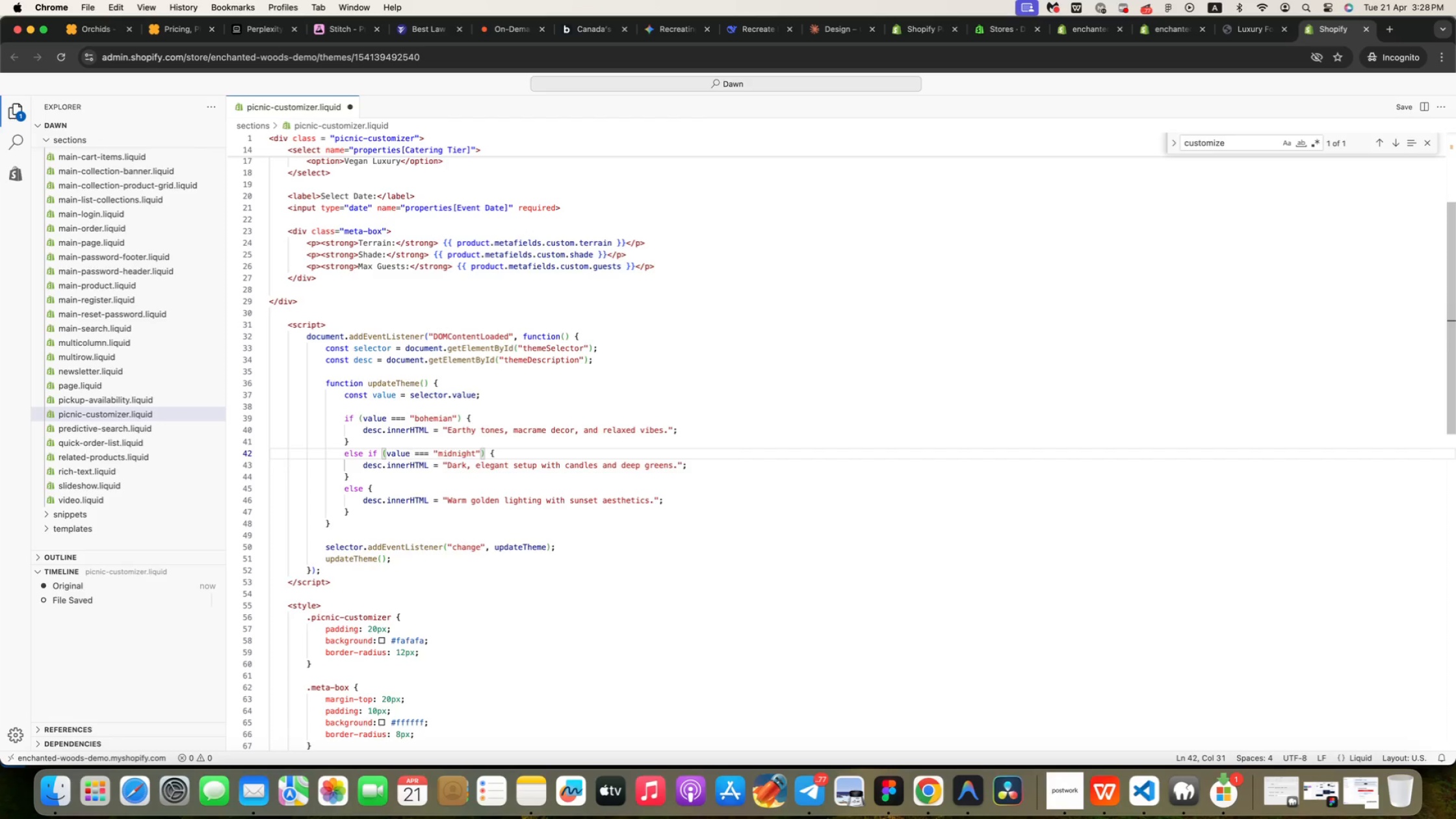 
wait(18.38)
 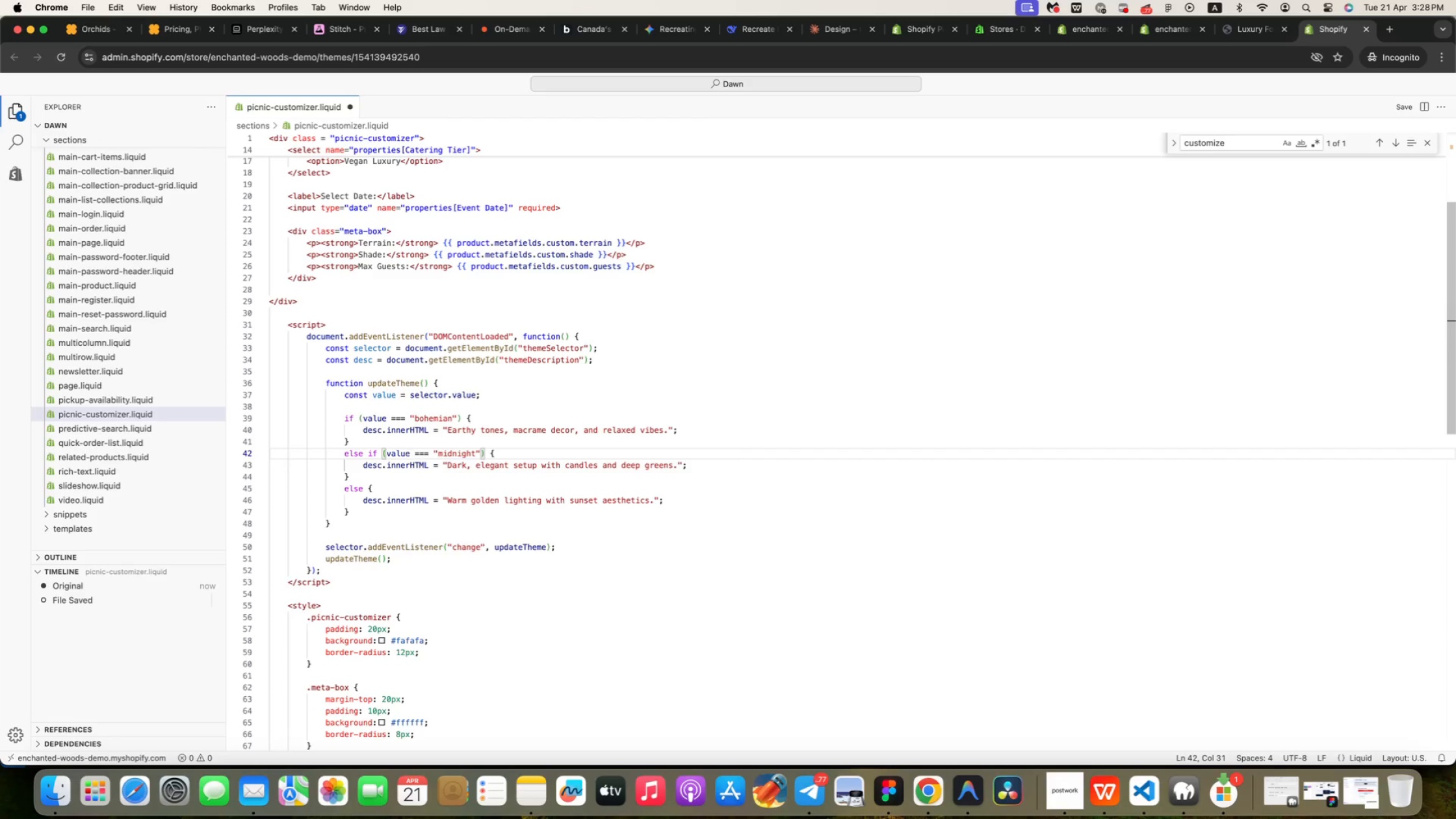 
key(ArrowDown)
 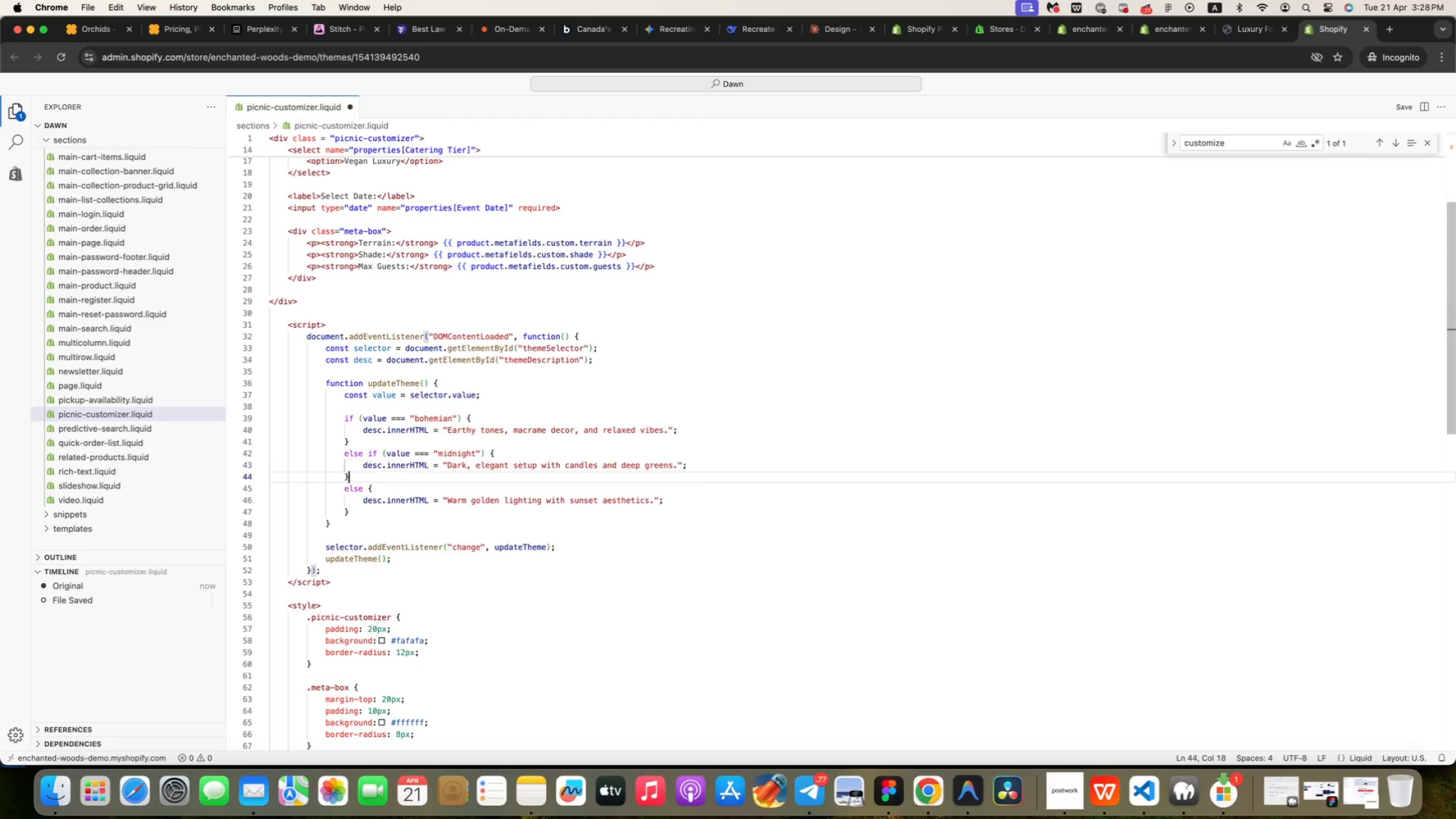 
key(ArrowDown)
 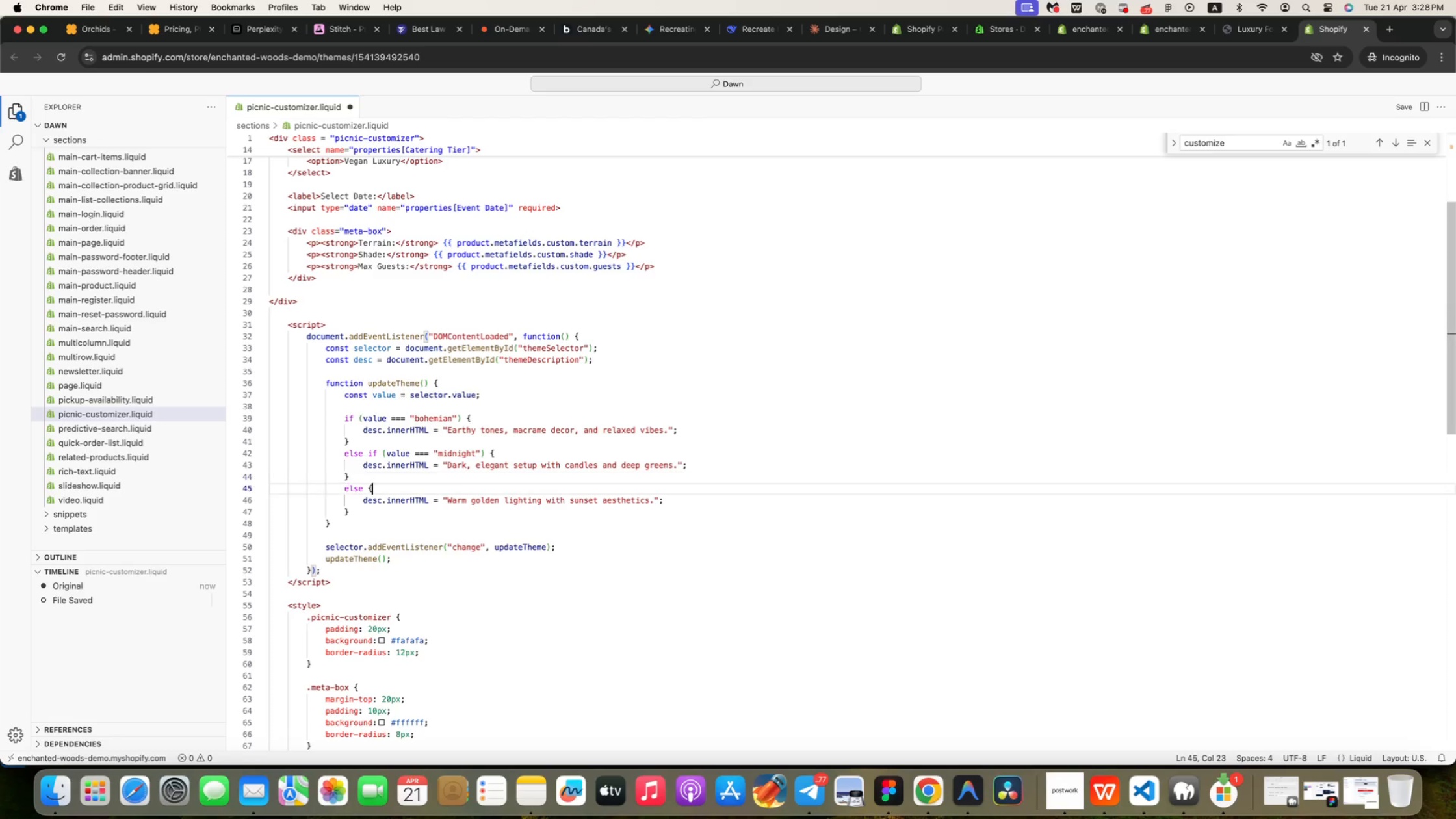 
key(ArrowDown)
 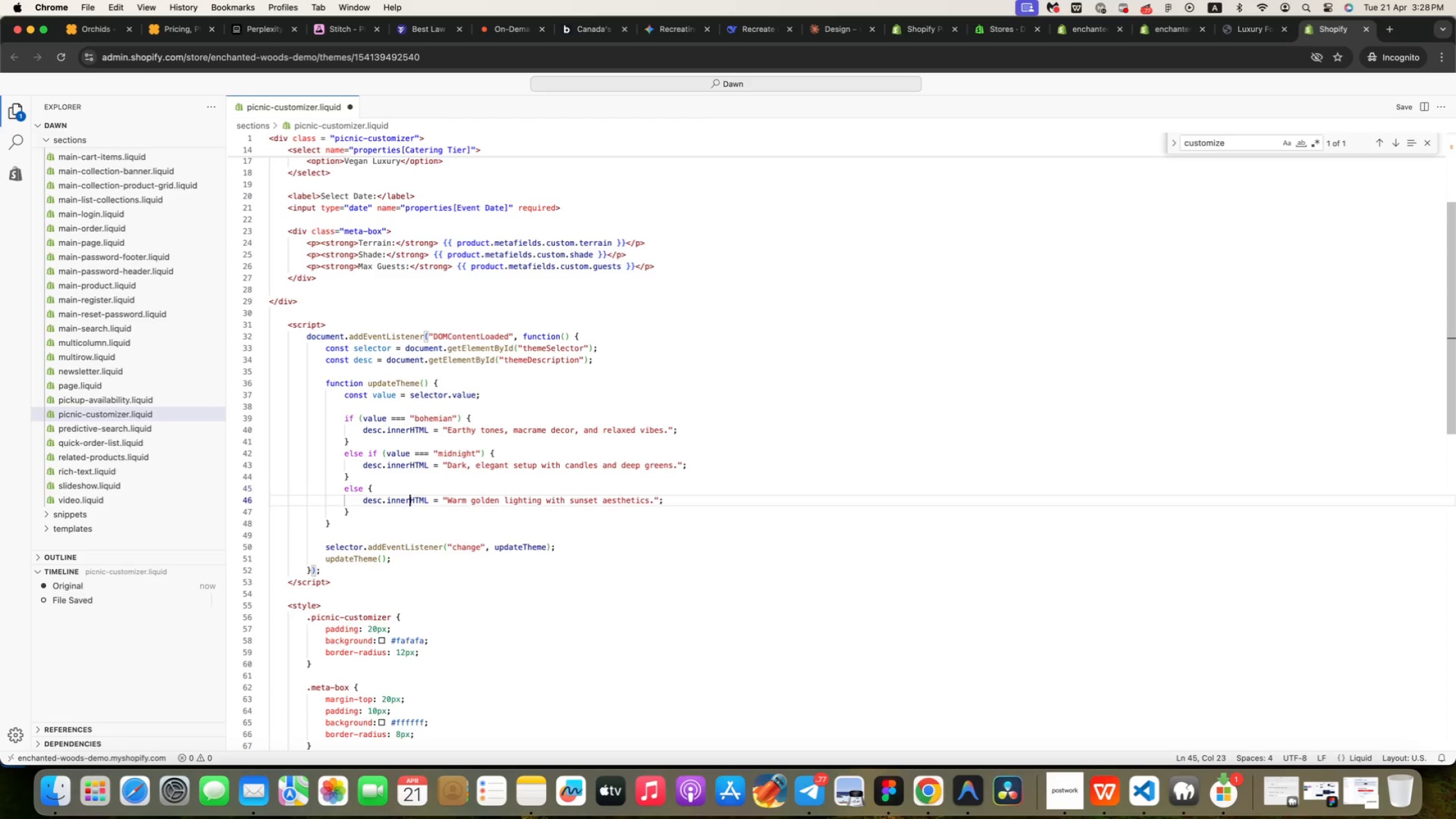 
key(ArrowDown)
 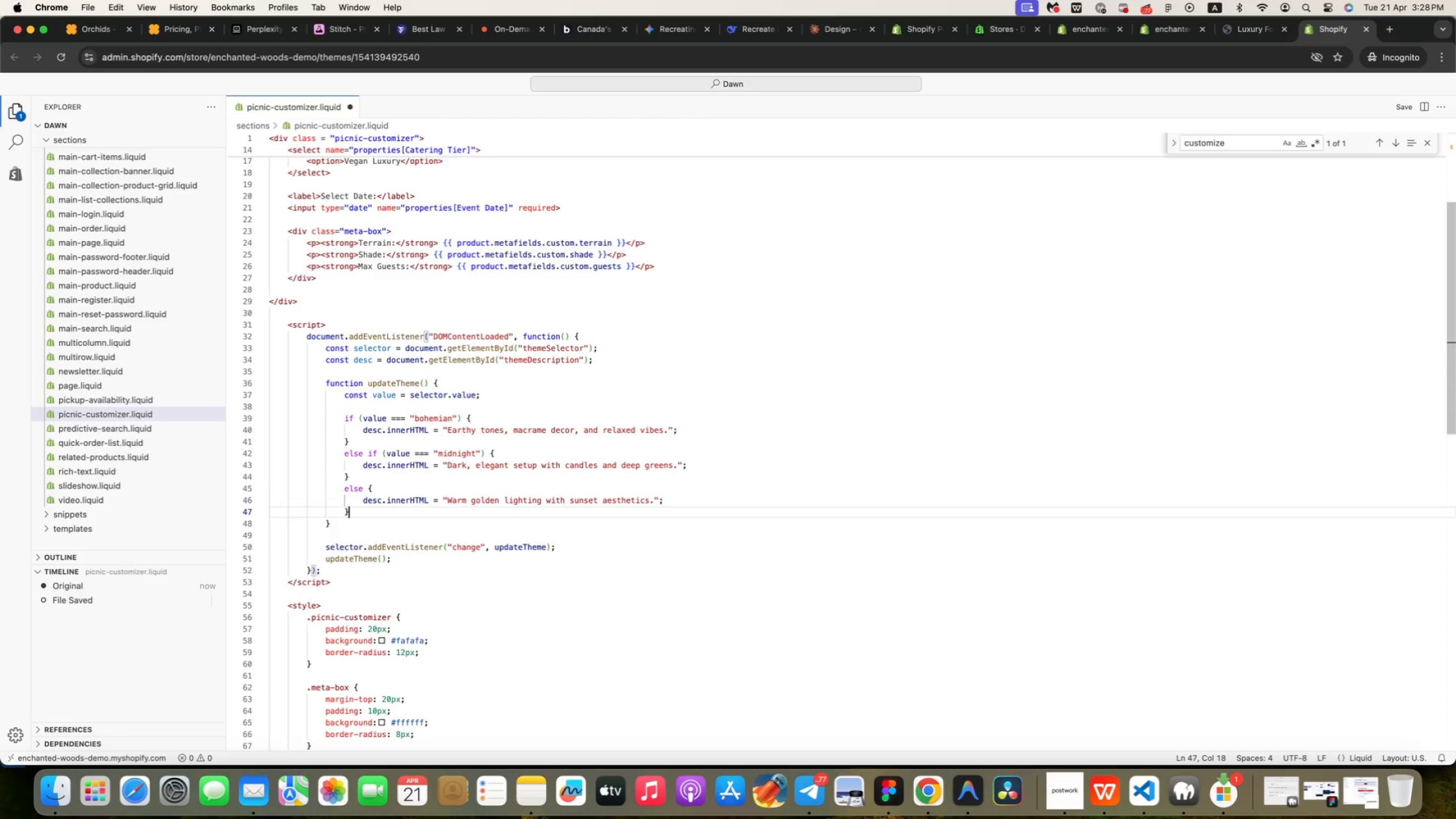 
key(ArrowDown)
 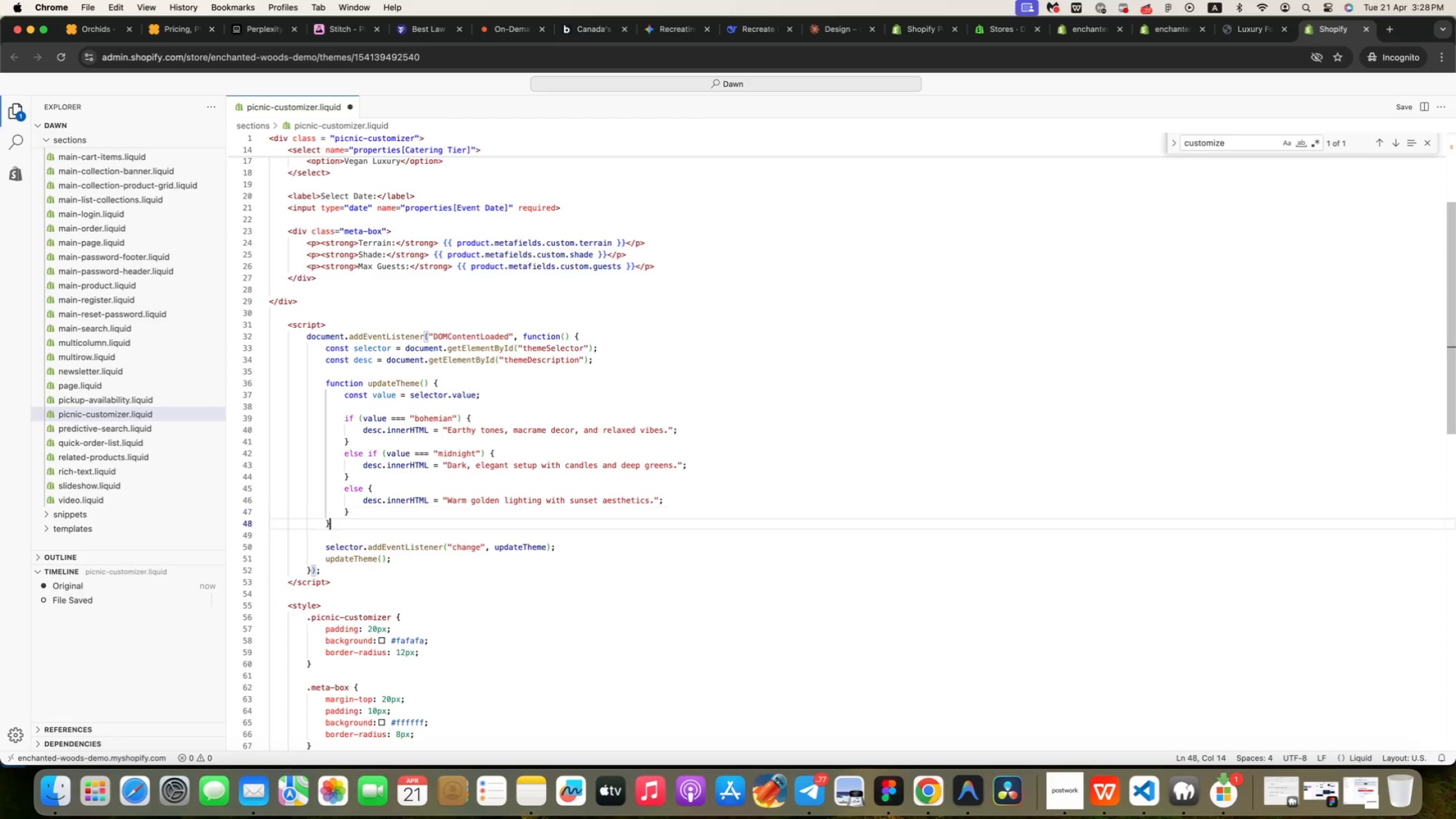 
key(ArrowDown)
 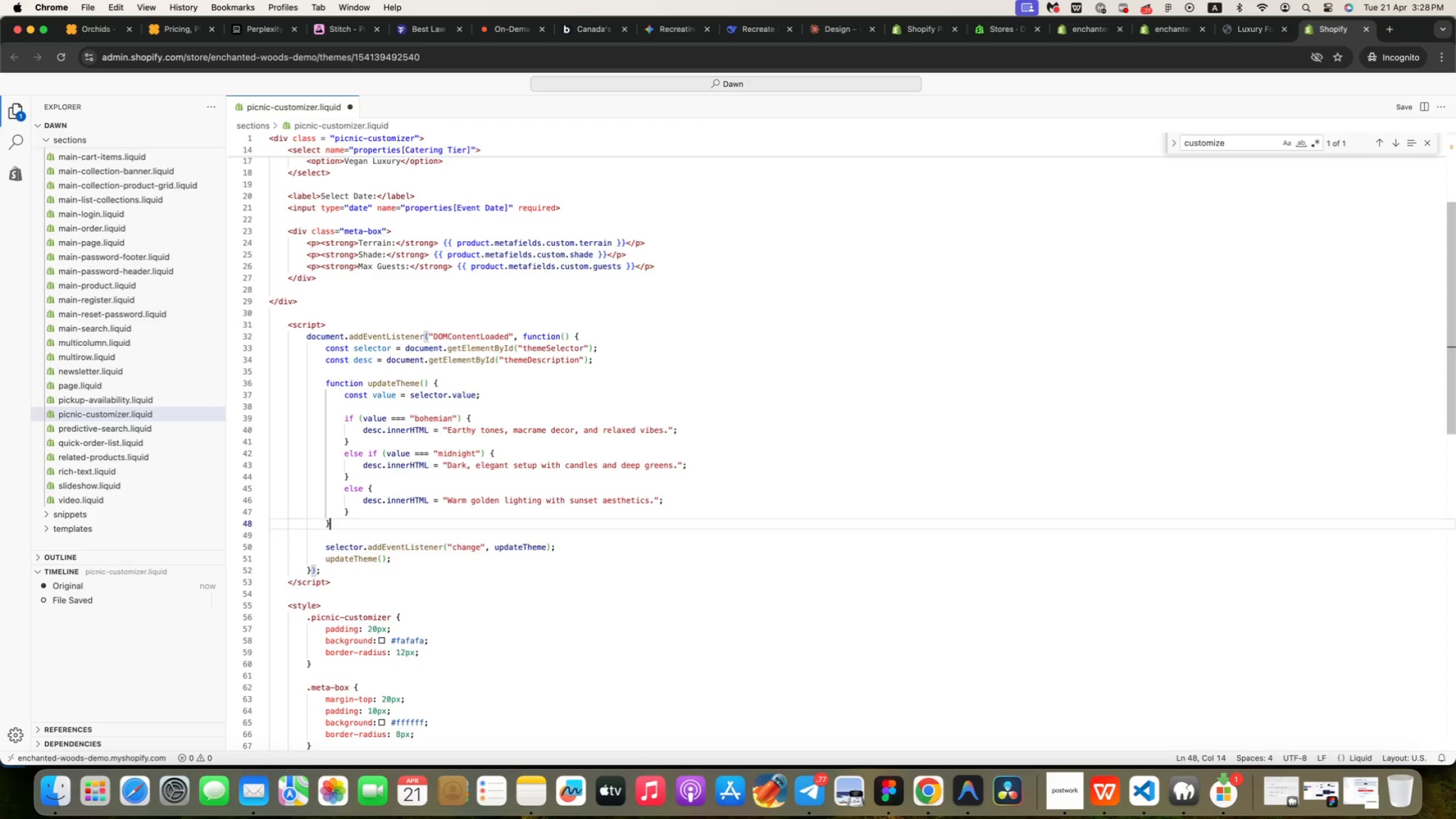 
key(ArrowDown)
 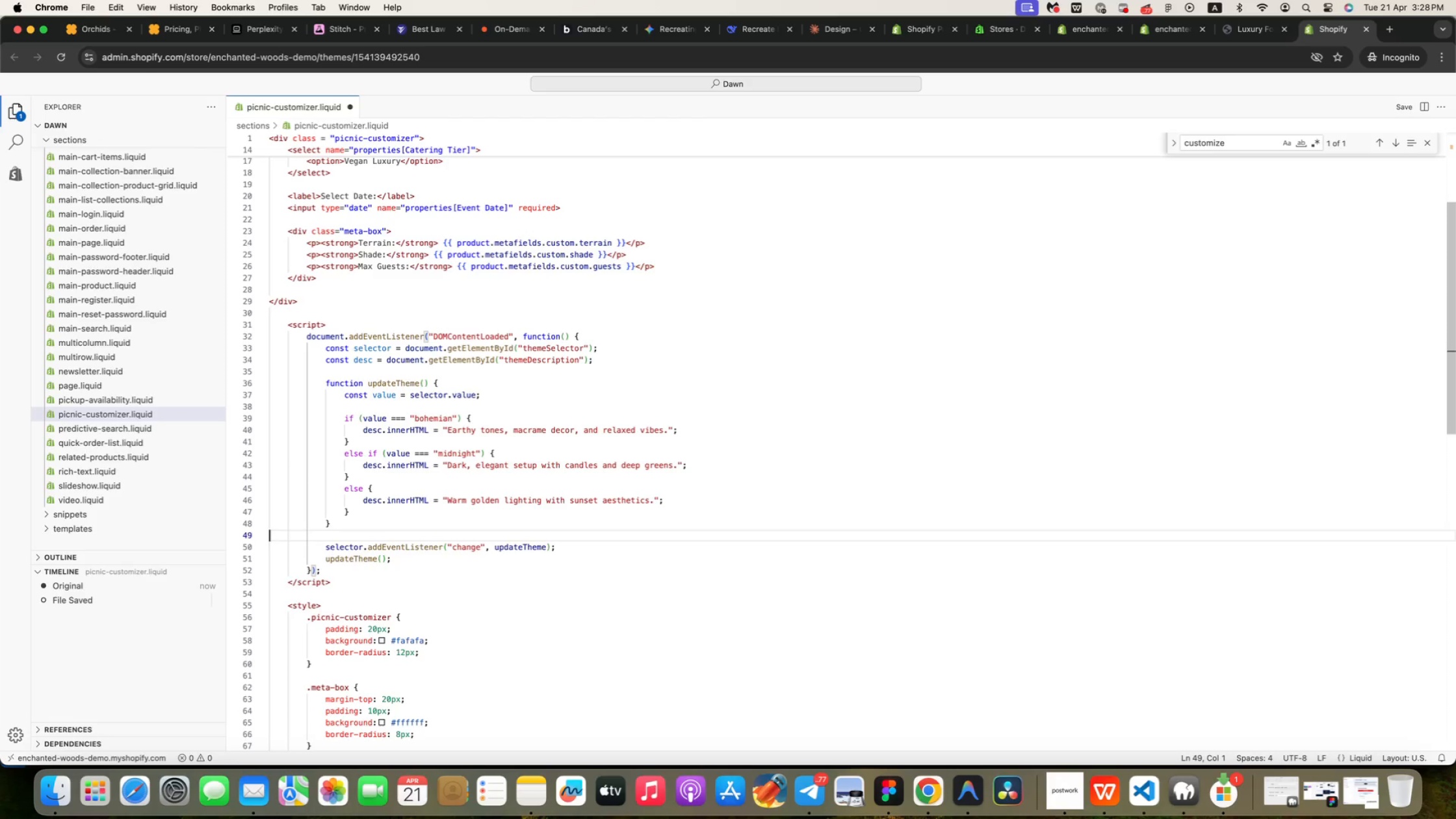 
key(ArrowDown)
 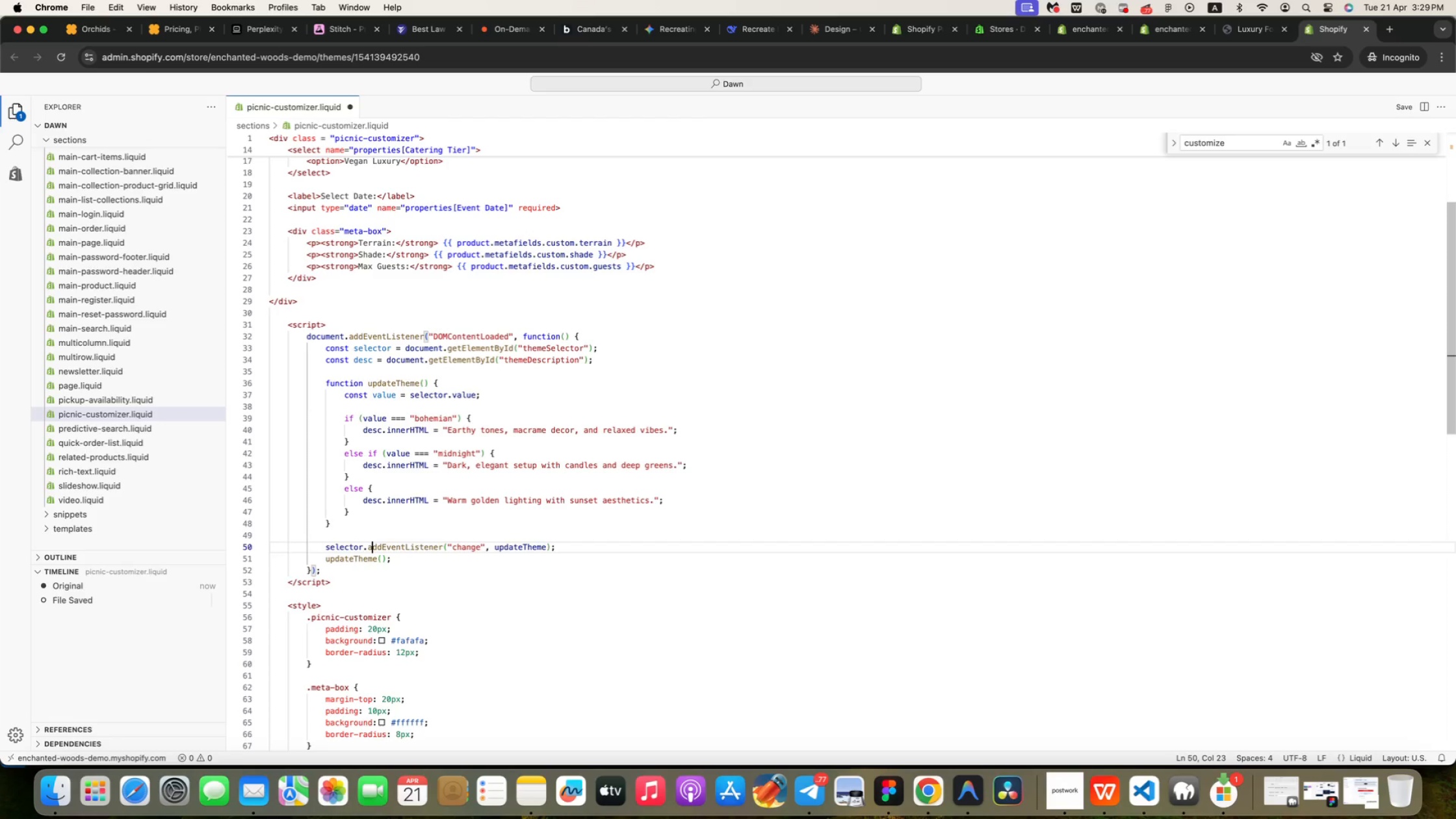 
hold_key(key=ArrowLeft, duration=1.04)
 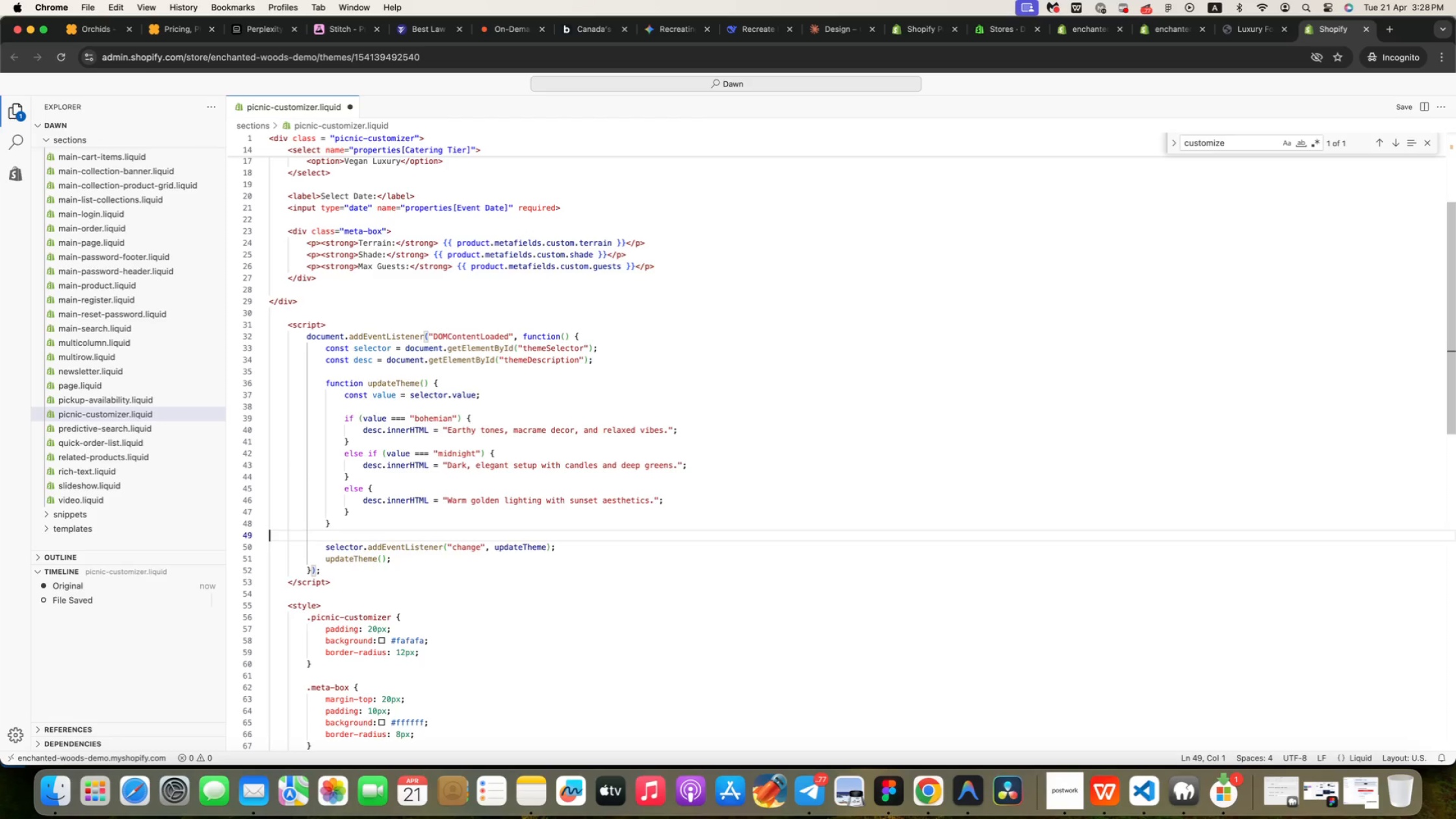 
wait(27.47)
 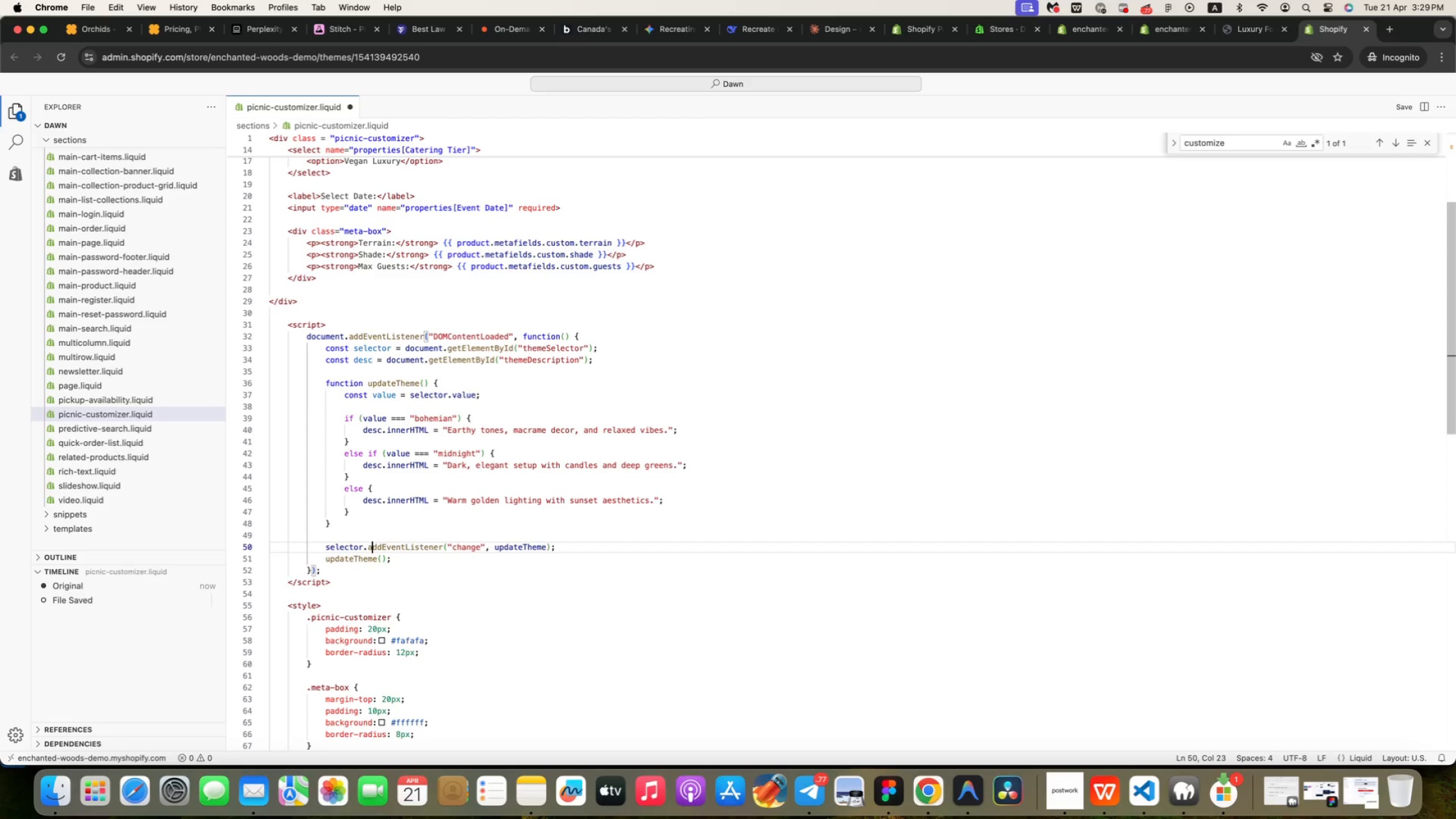 
hold_key(key=ArrowUp, duration=1.5)
 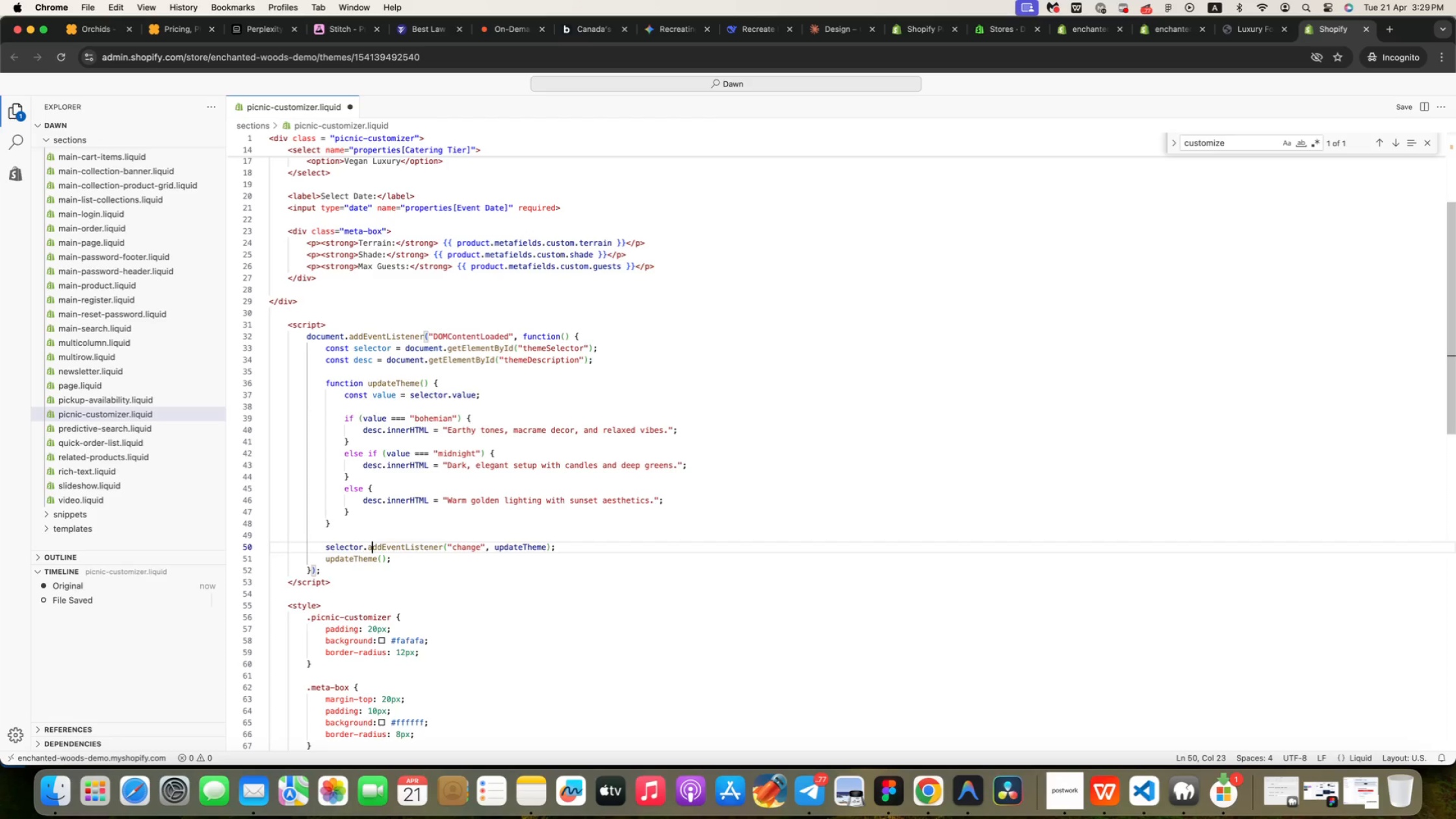 
hold_key(key=ArrowUp, duration=1.51)
 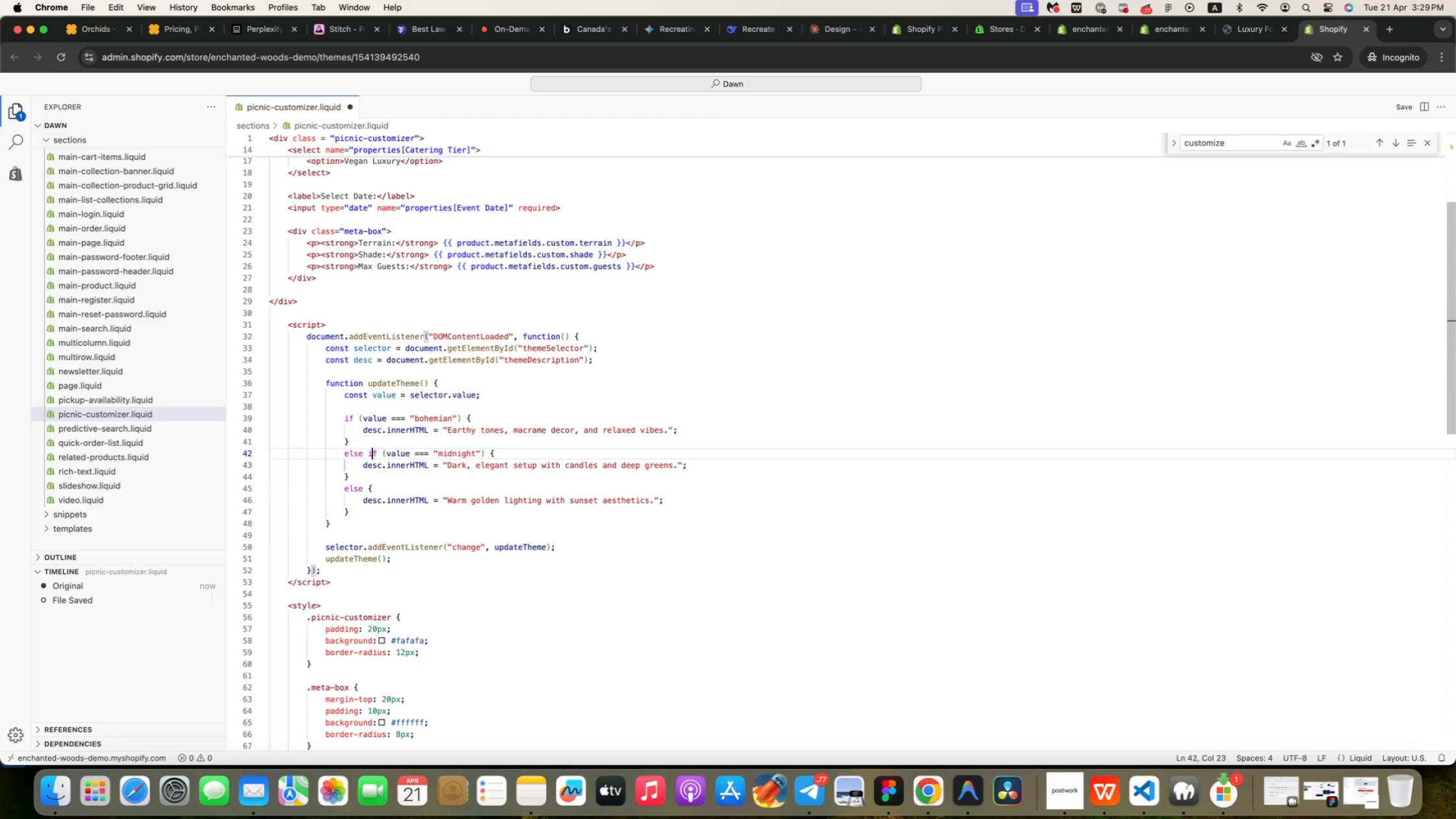 
hold_key(key=ArrowUp, duration=1.3)
 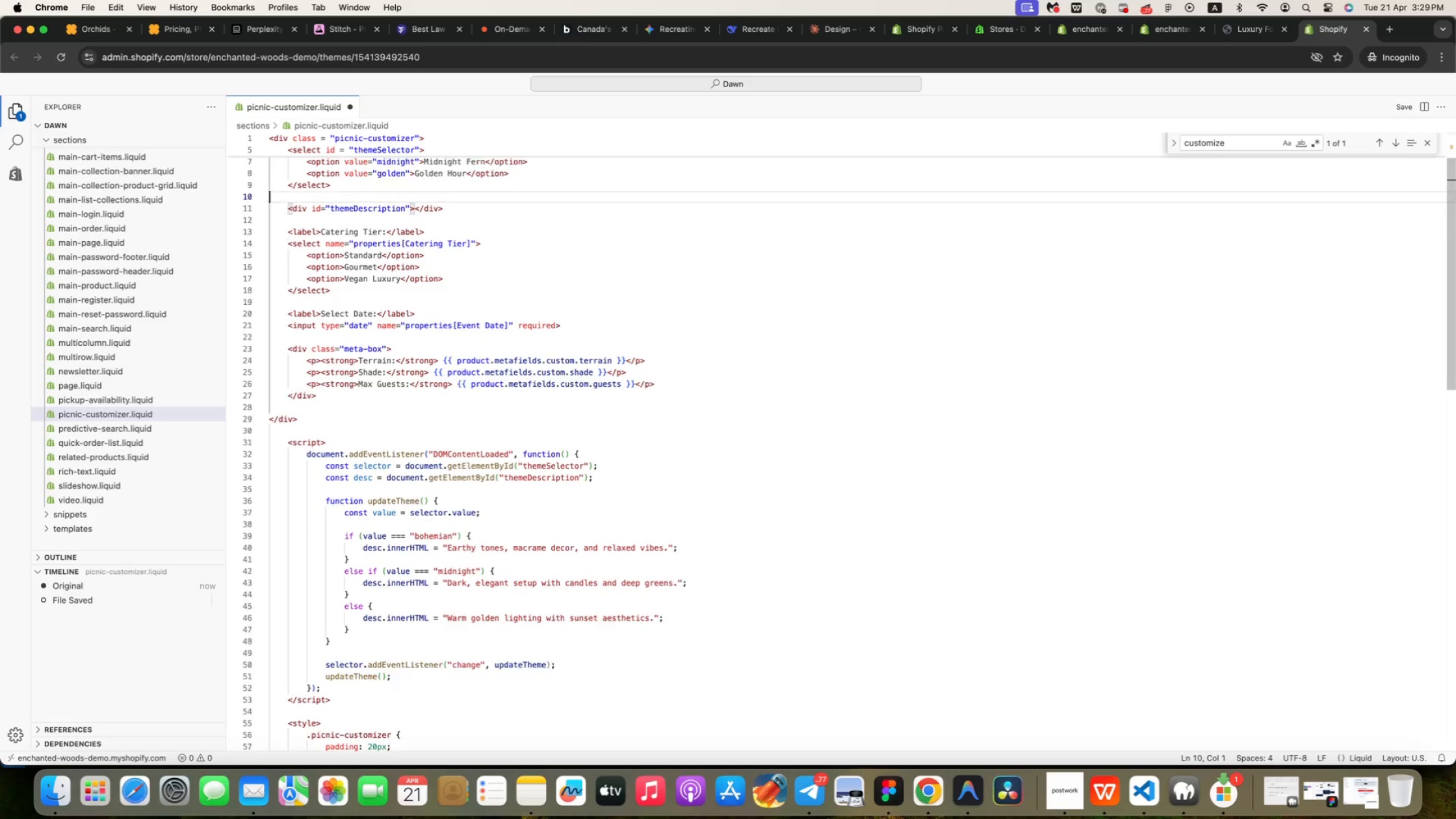 
key(ArrowUp)
 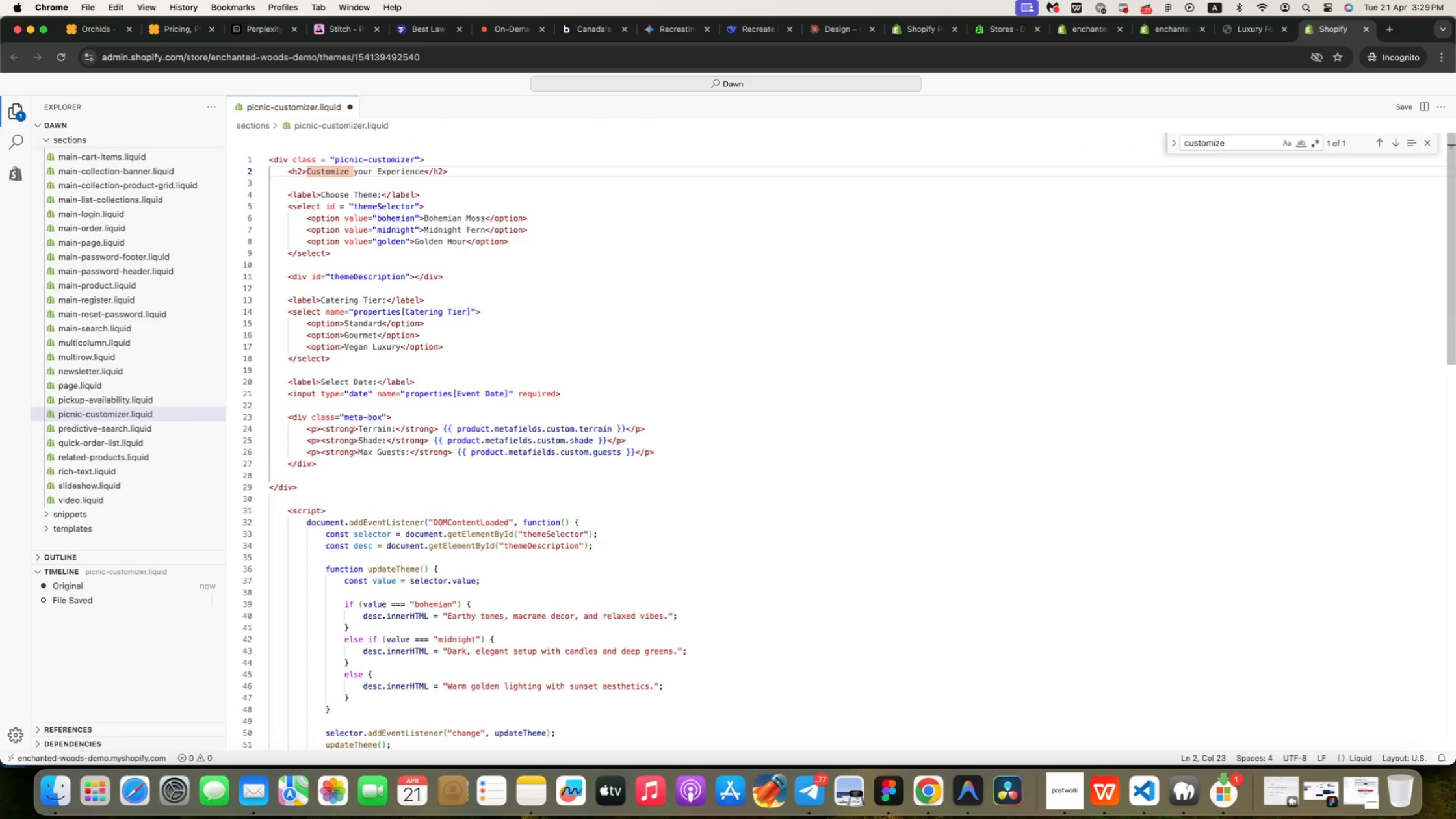 
key(ArrowDown)
 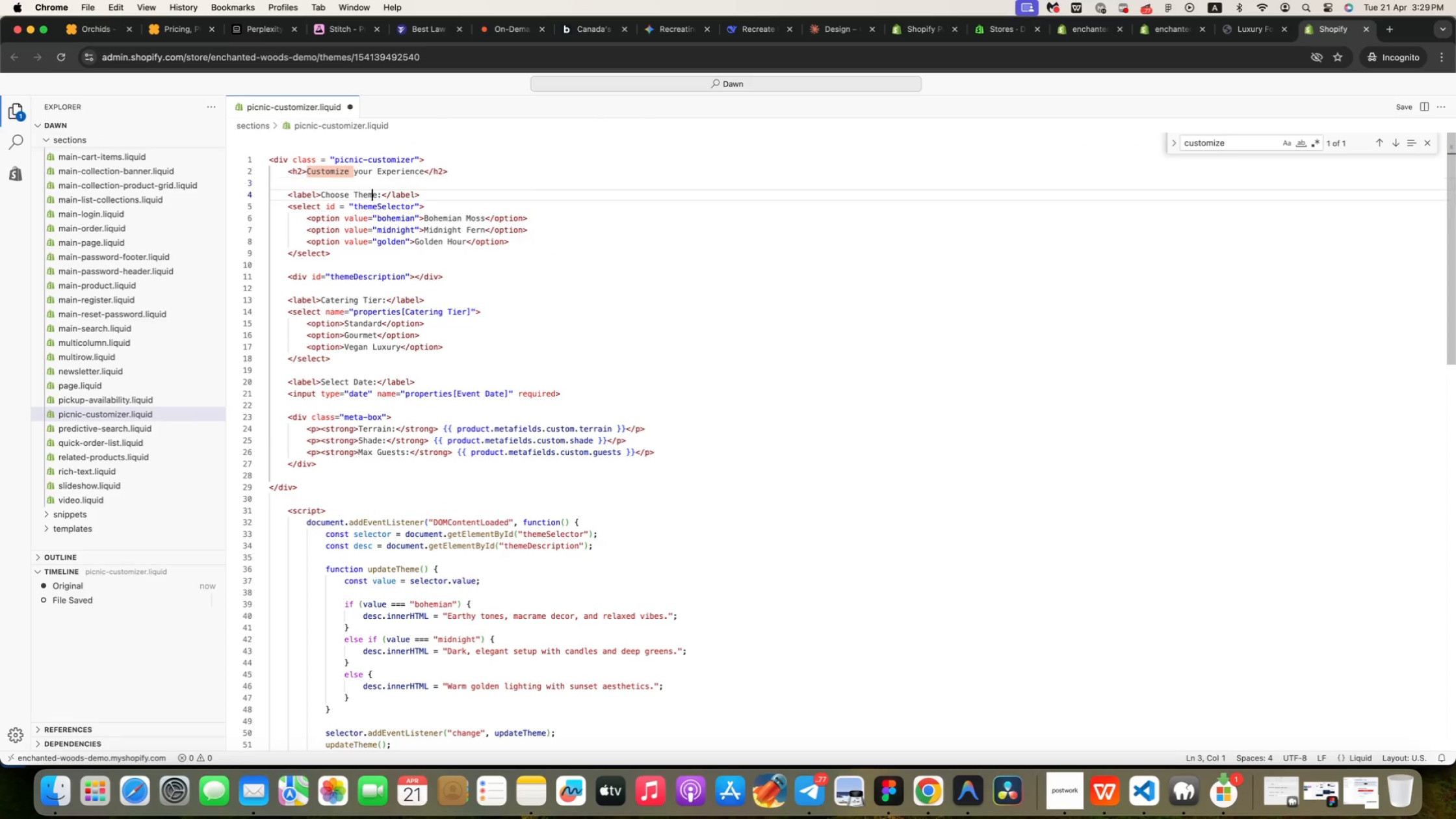 
key(ArrowDown)
 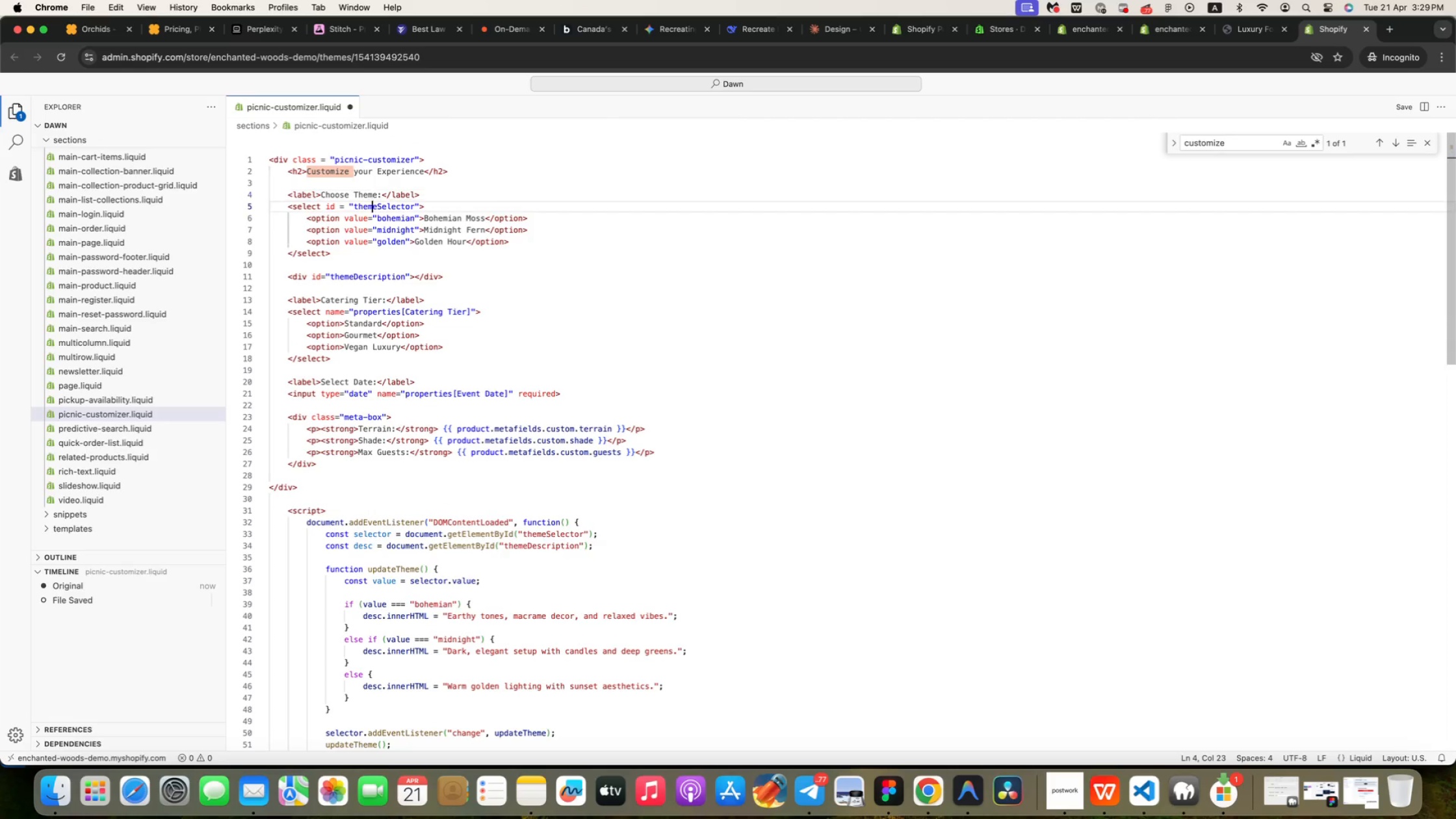 
key(ArrowDown)
 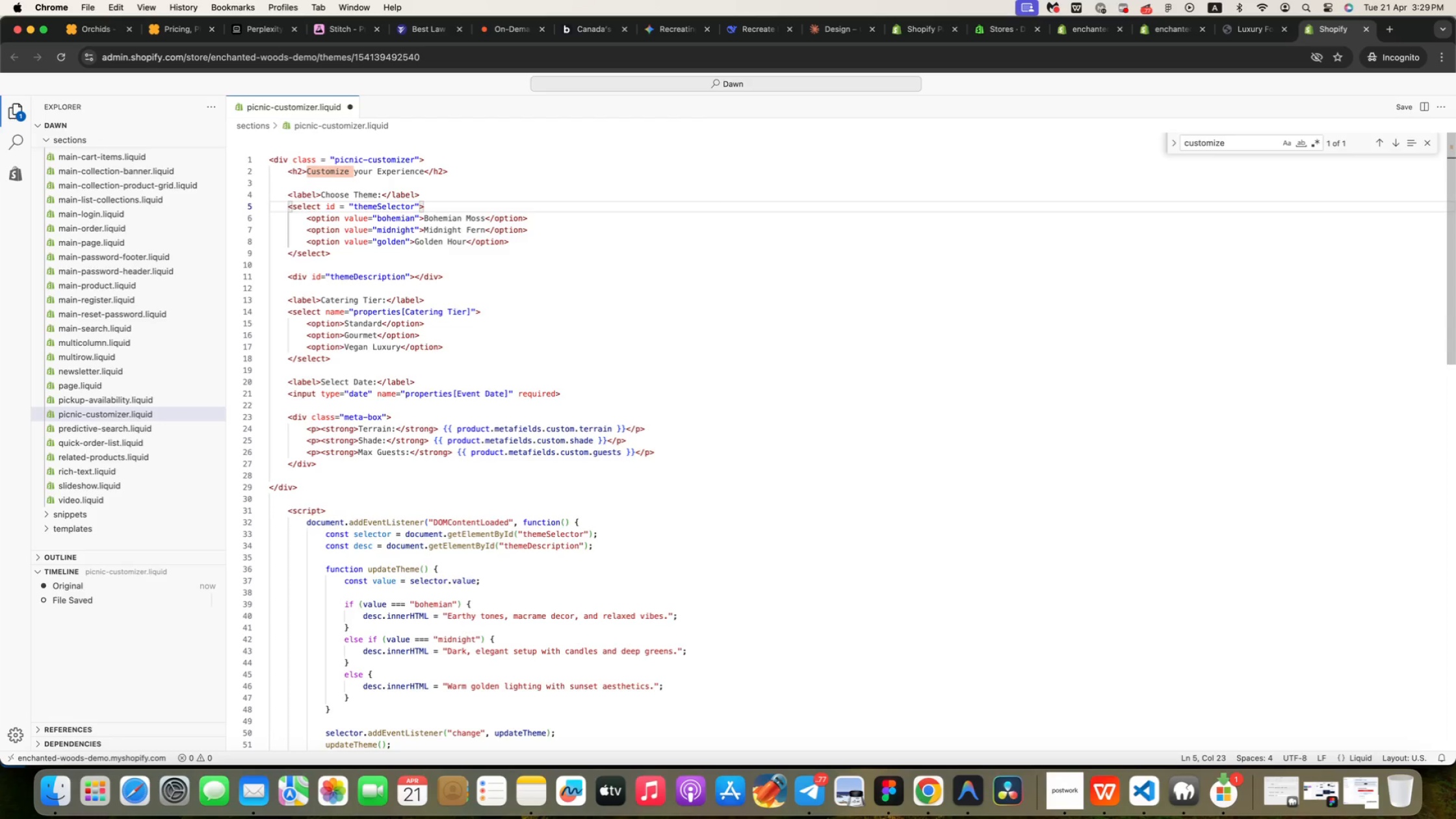 
wait(11.78)
 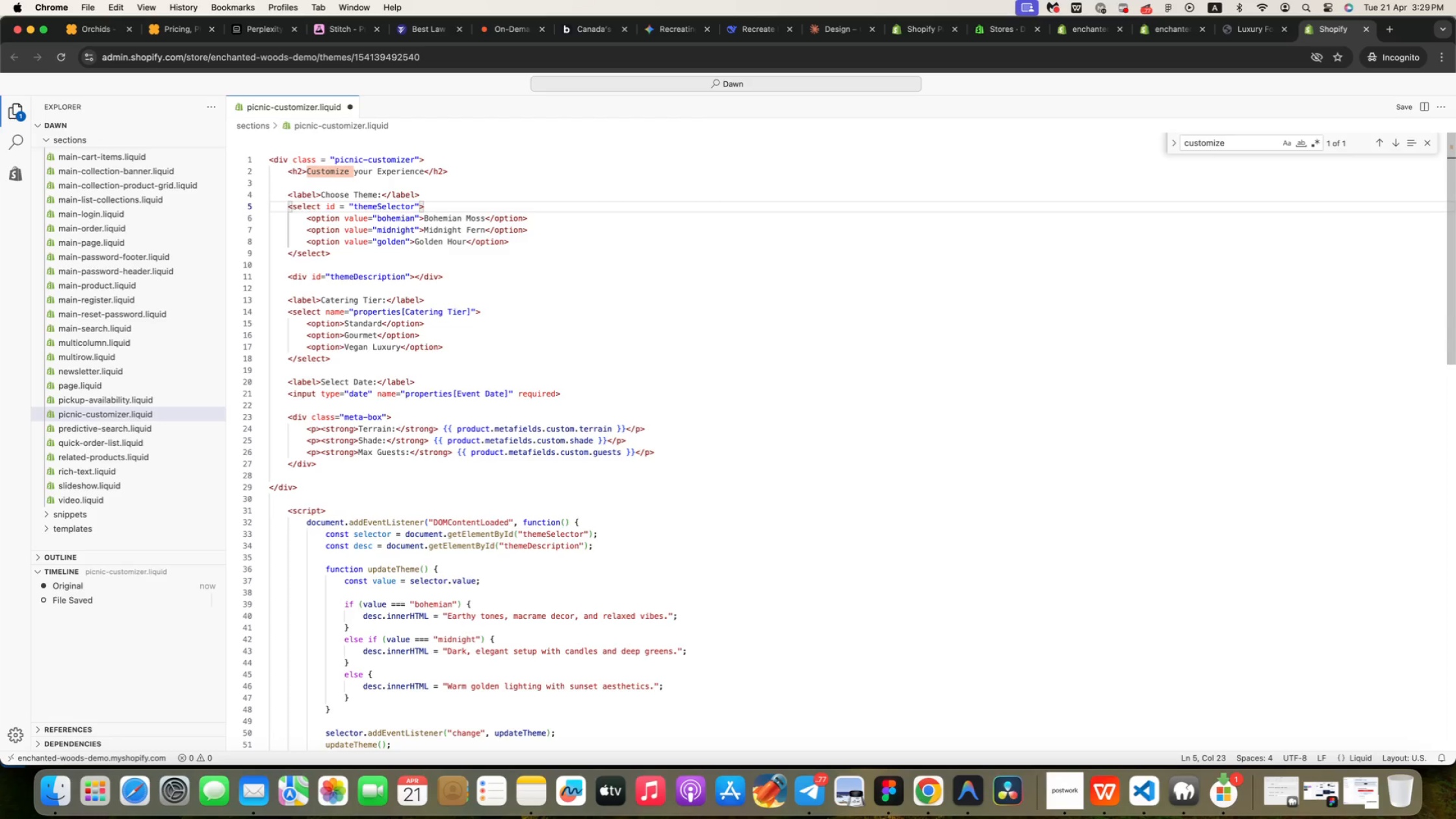 
key(ArrowDown)
 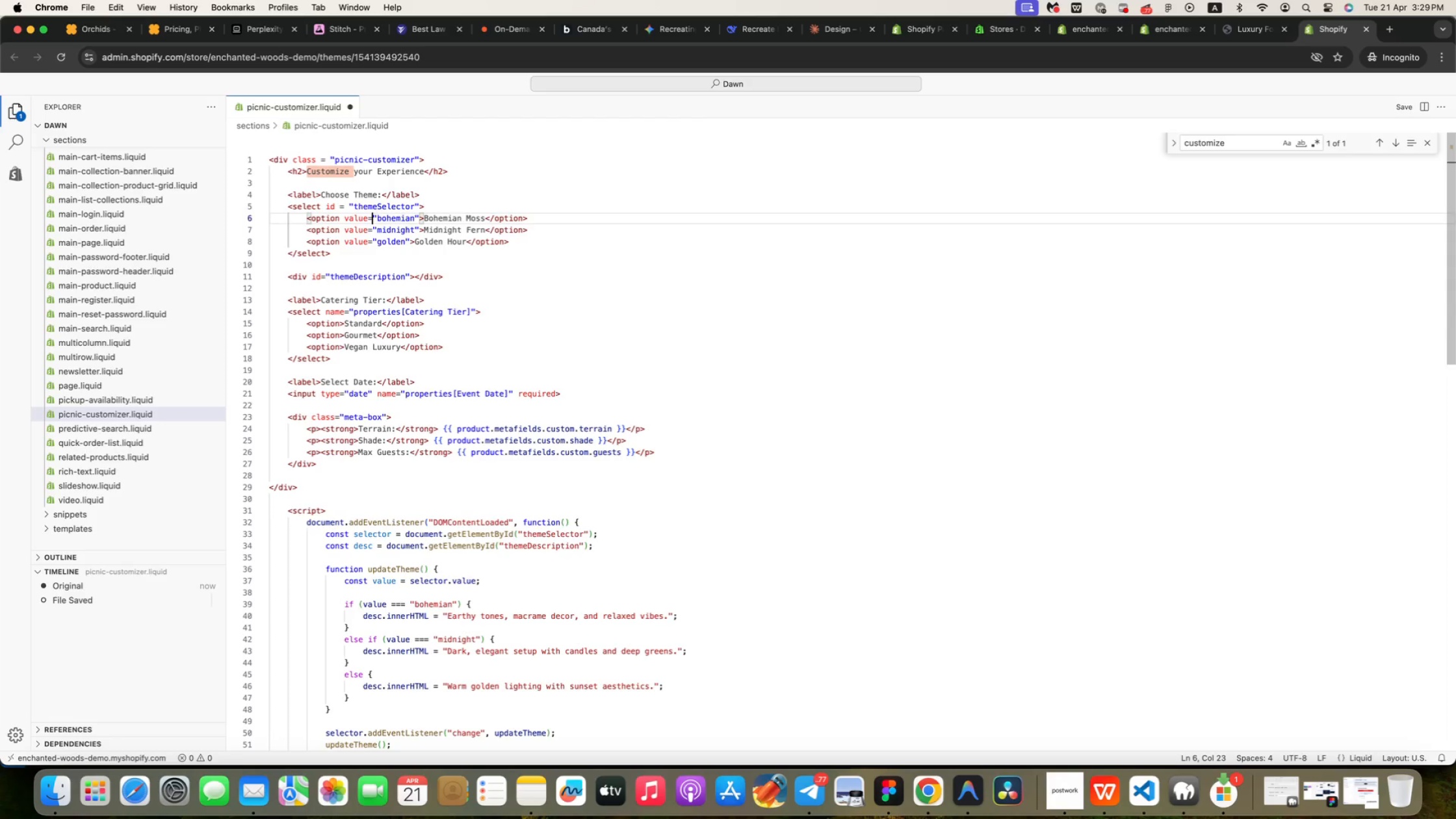 
key(ArrowRight)
 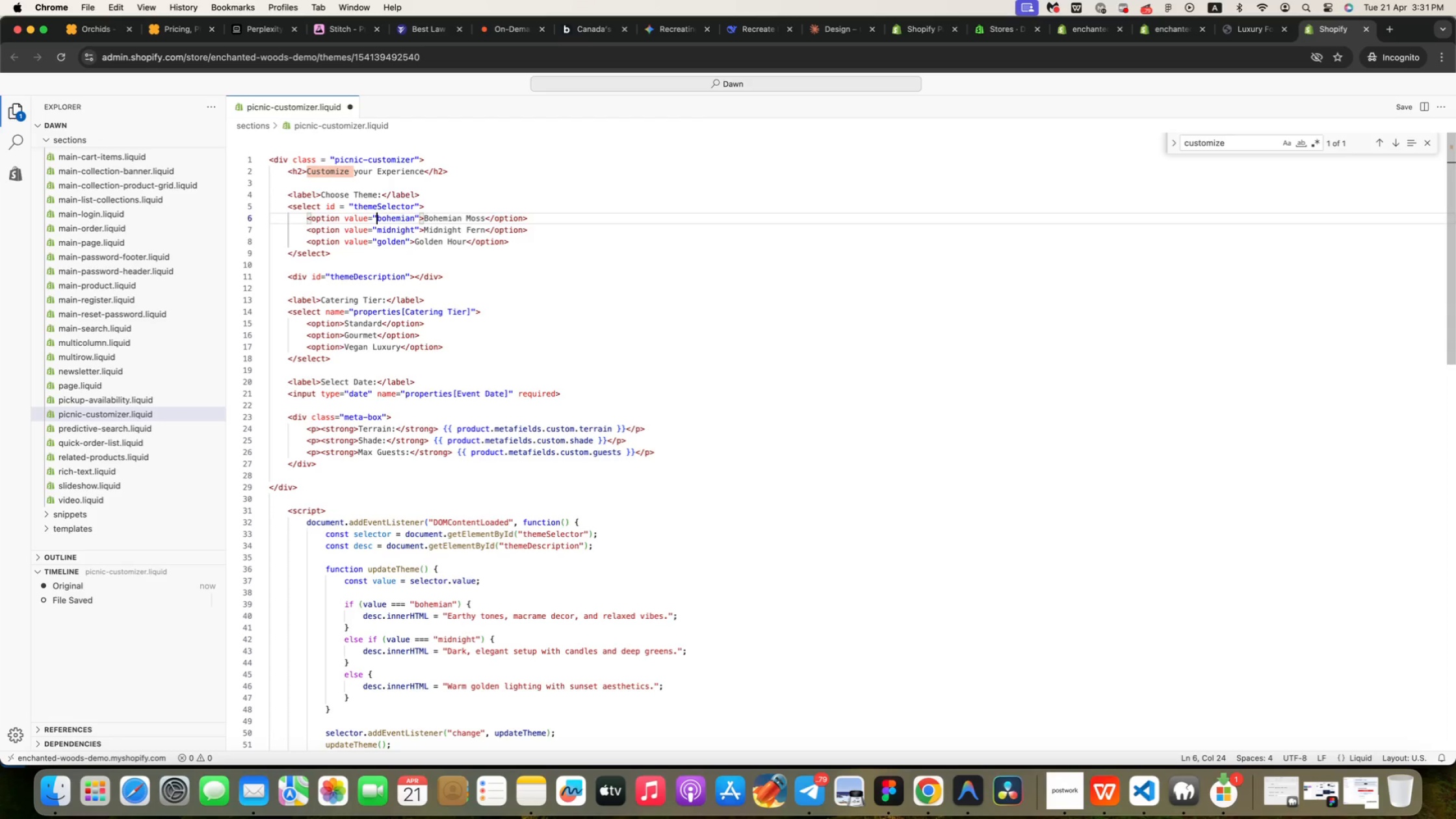 
wait(110.96)
 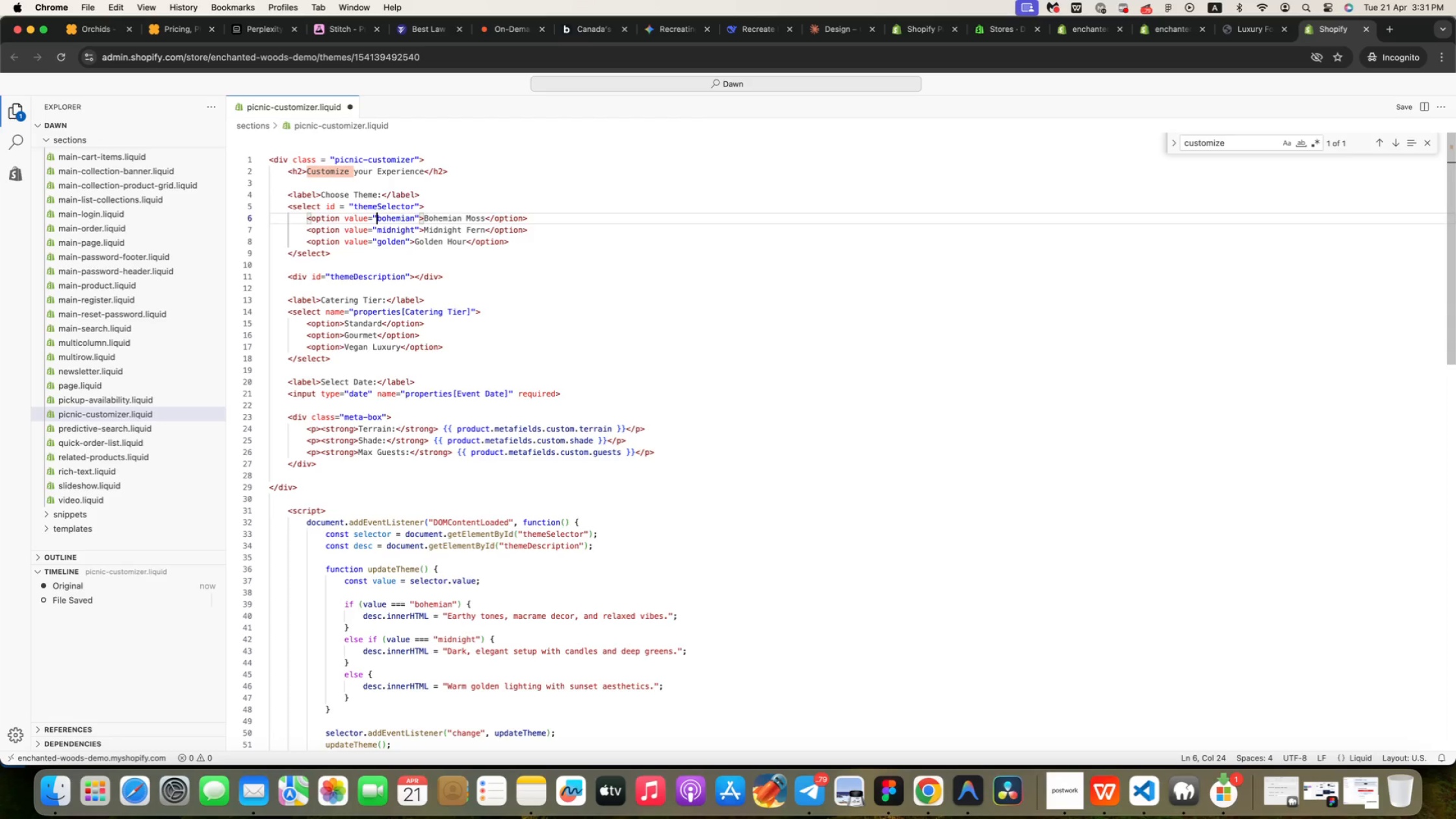 
left_click([1241, 26])
 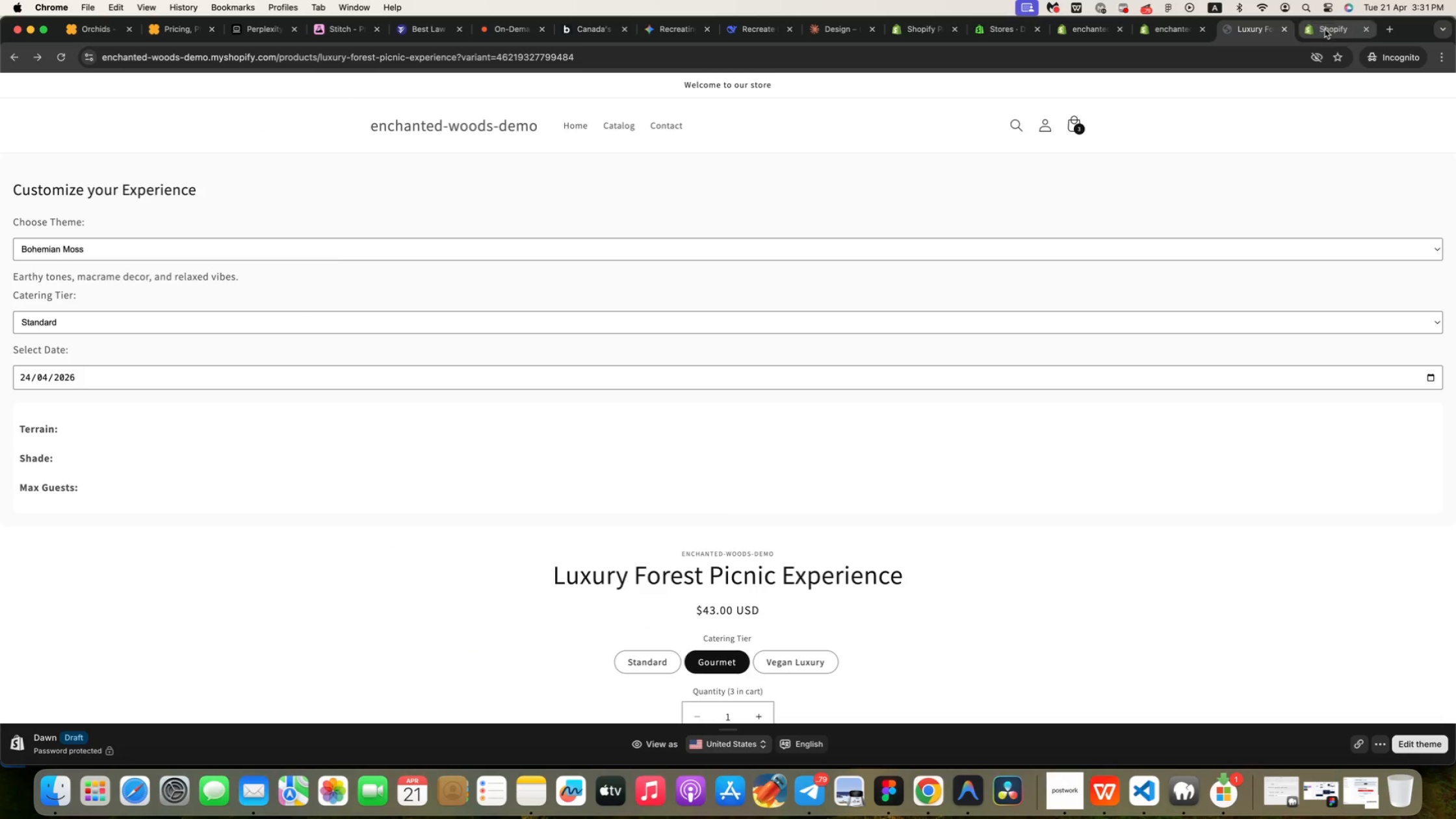 
left_click([1327, 30])
 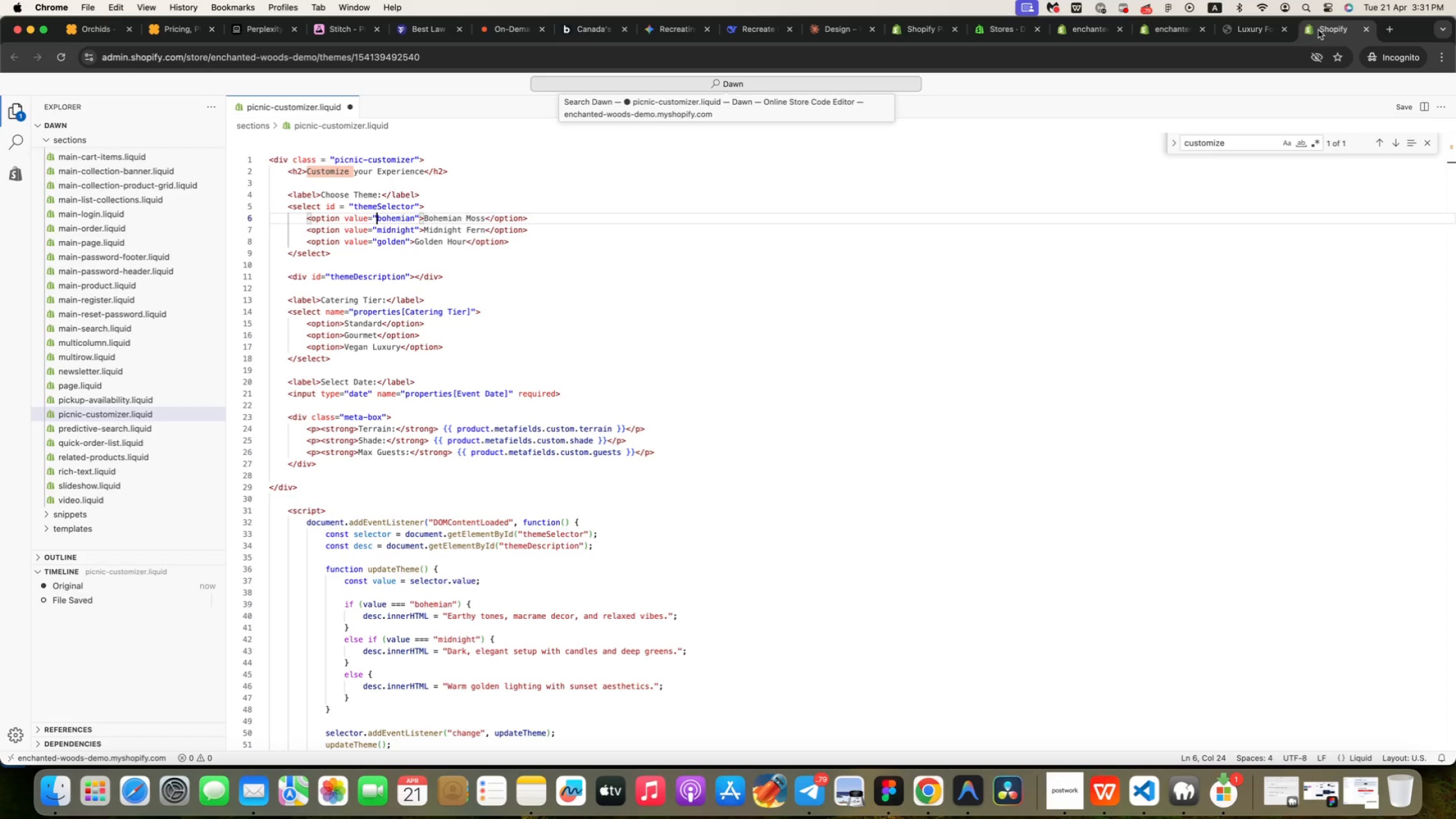 
wait(5.7)
 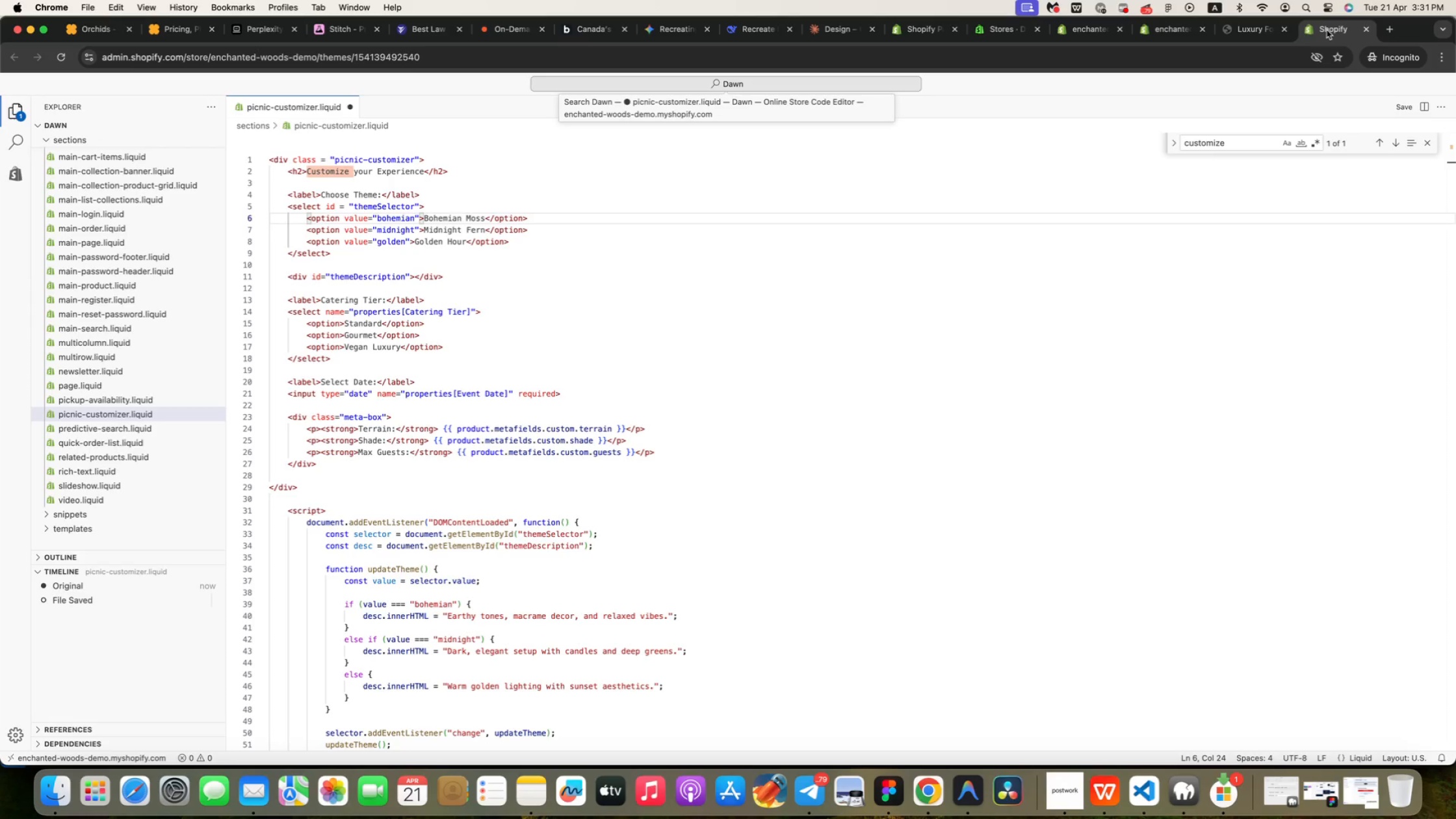 
left_click([1229, 30])
 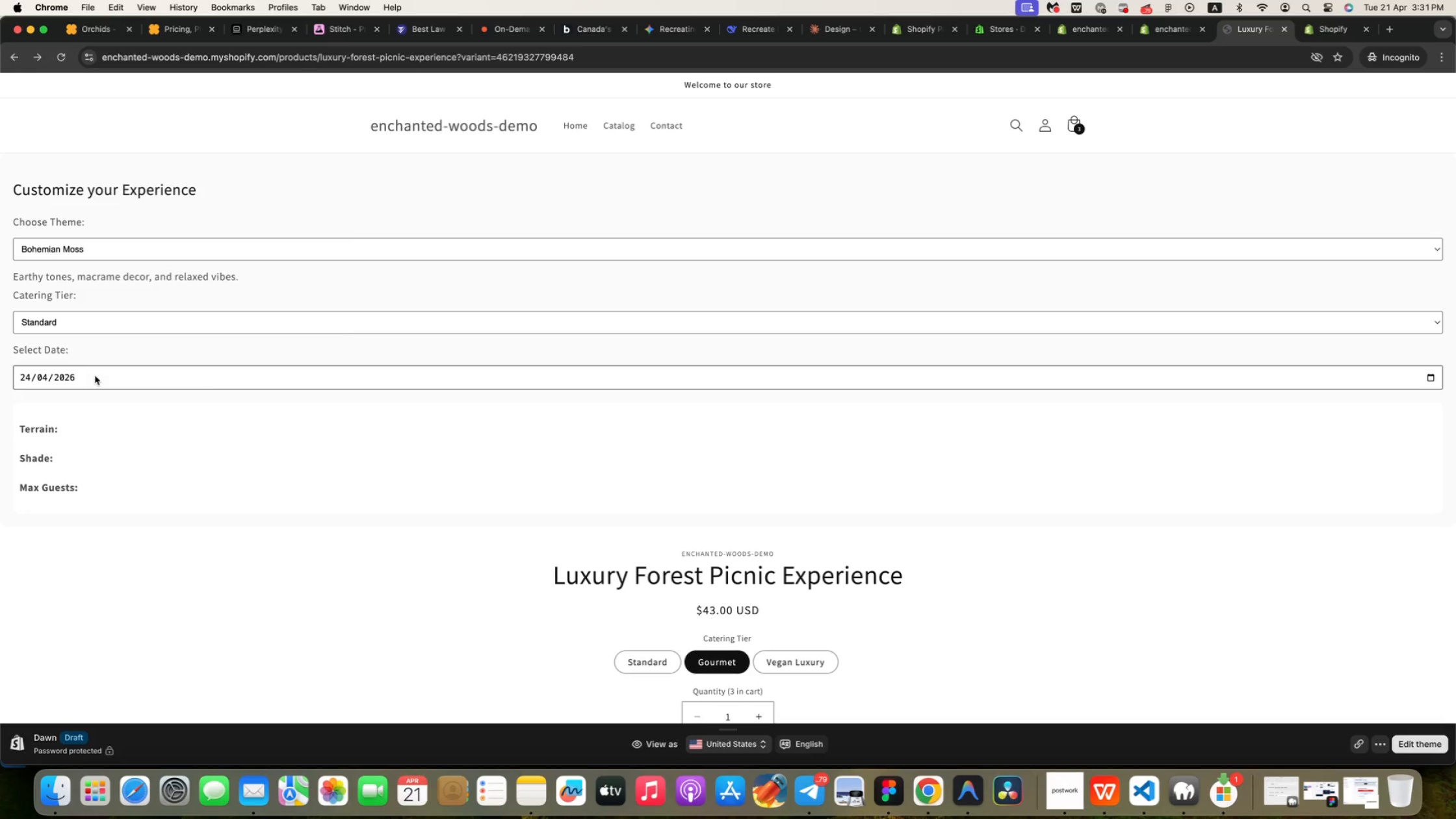 
wait(5.95)
 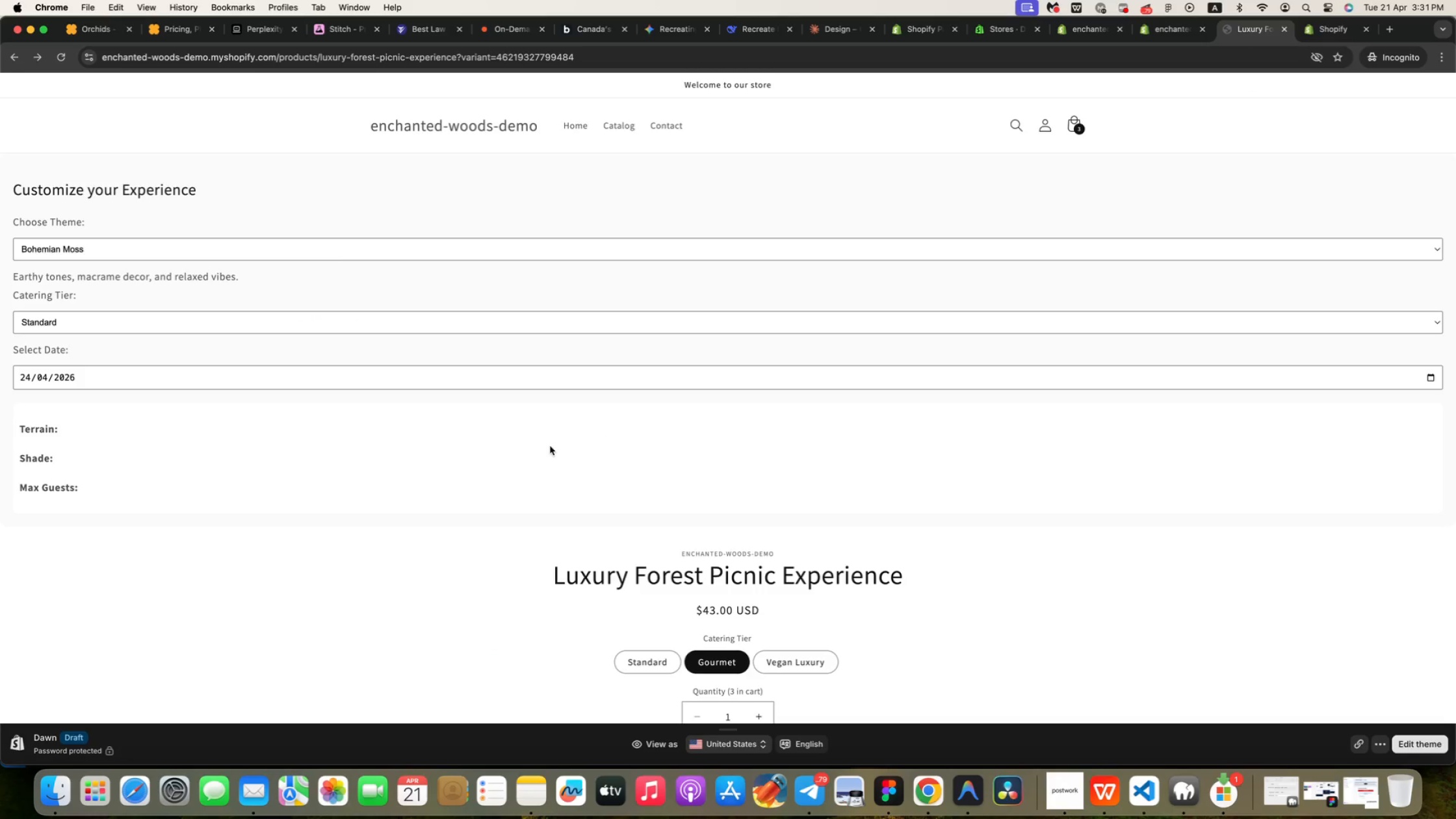 
left_click([1330, 33])
 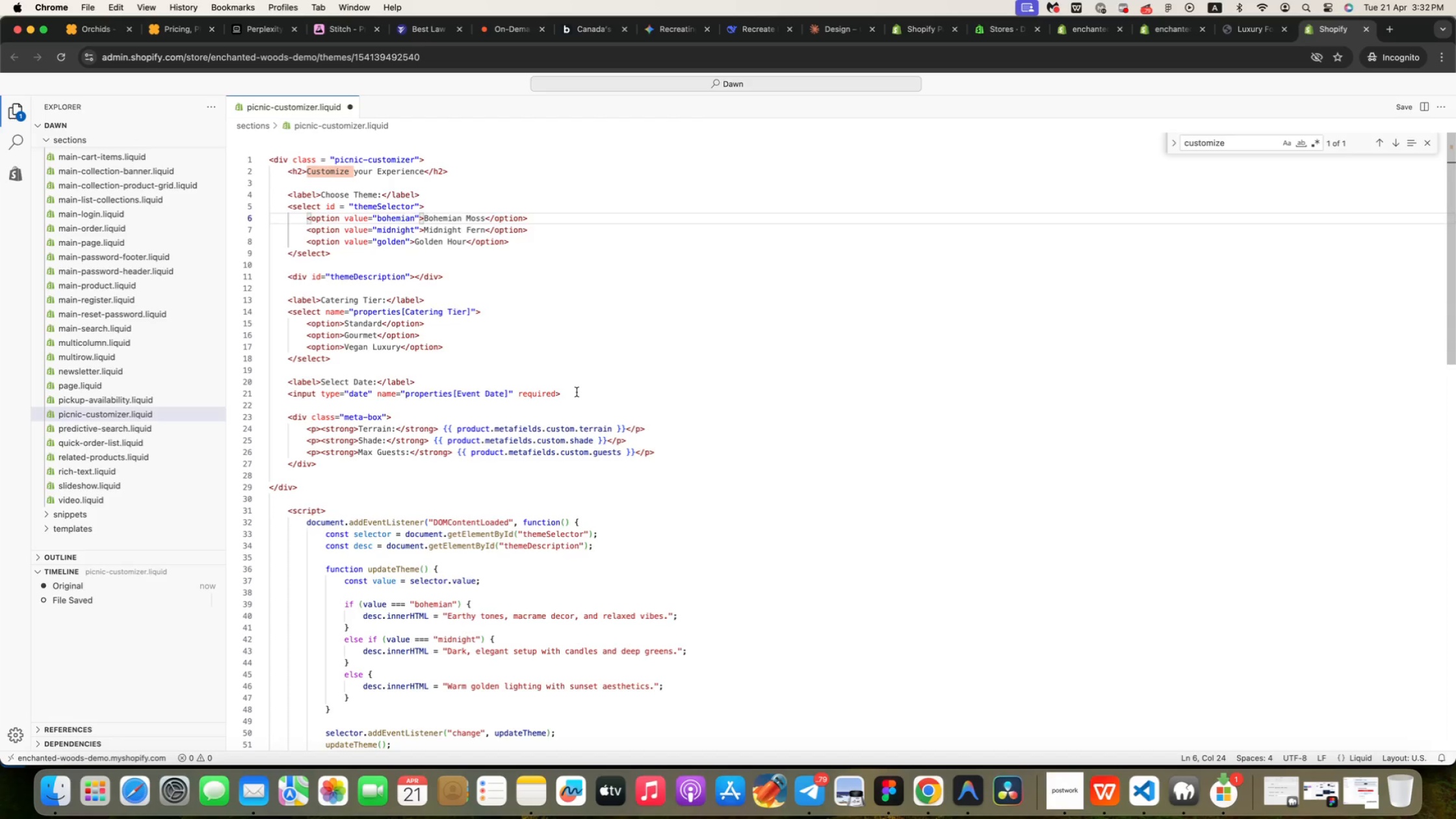 
wait(25.4)
 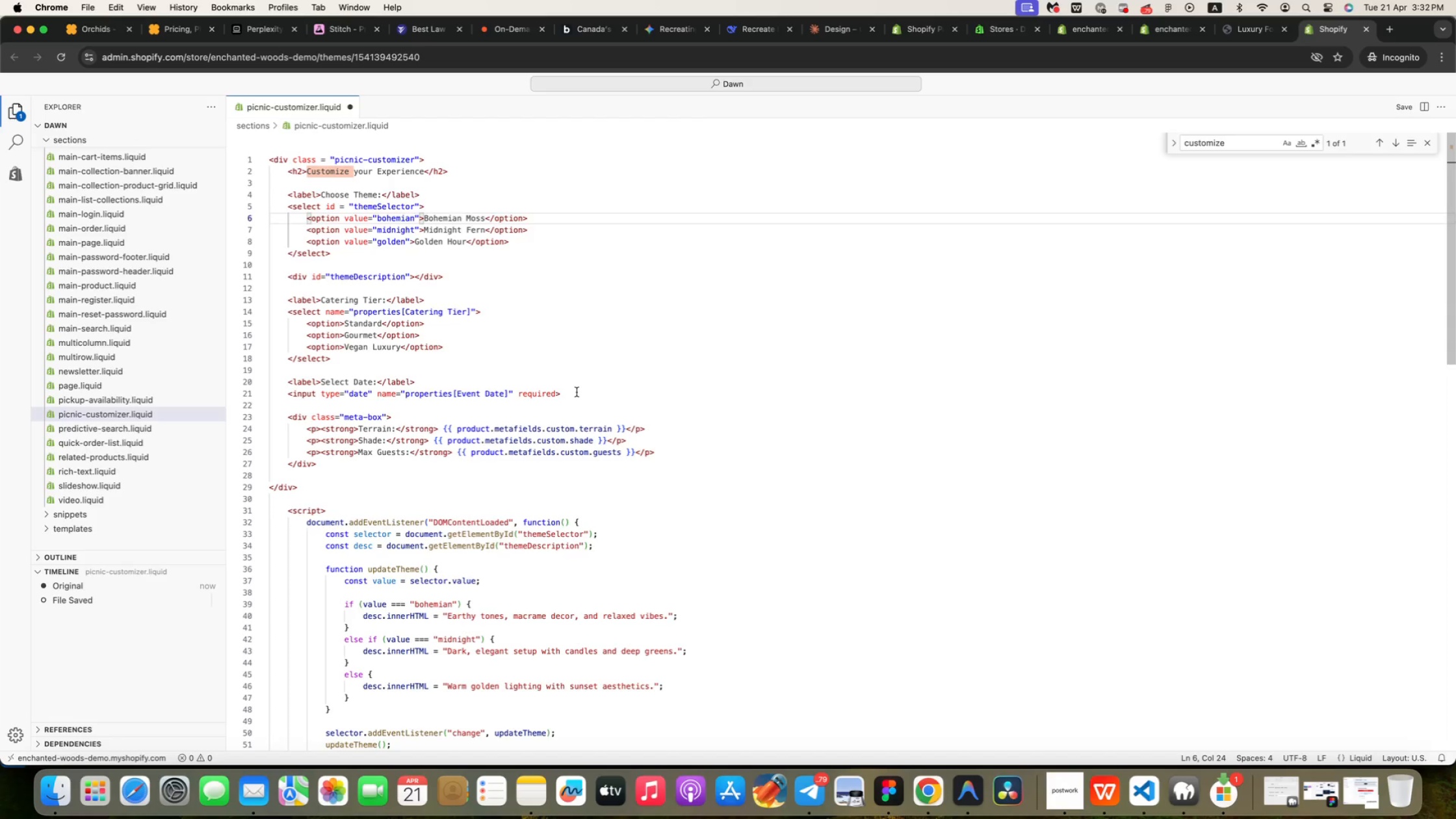 
scroll: coordinate [484, 415], scroll_direction: down, amount: 16.0
 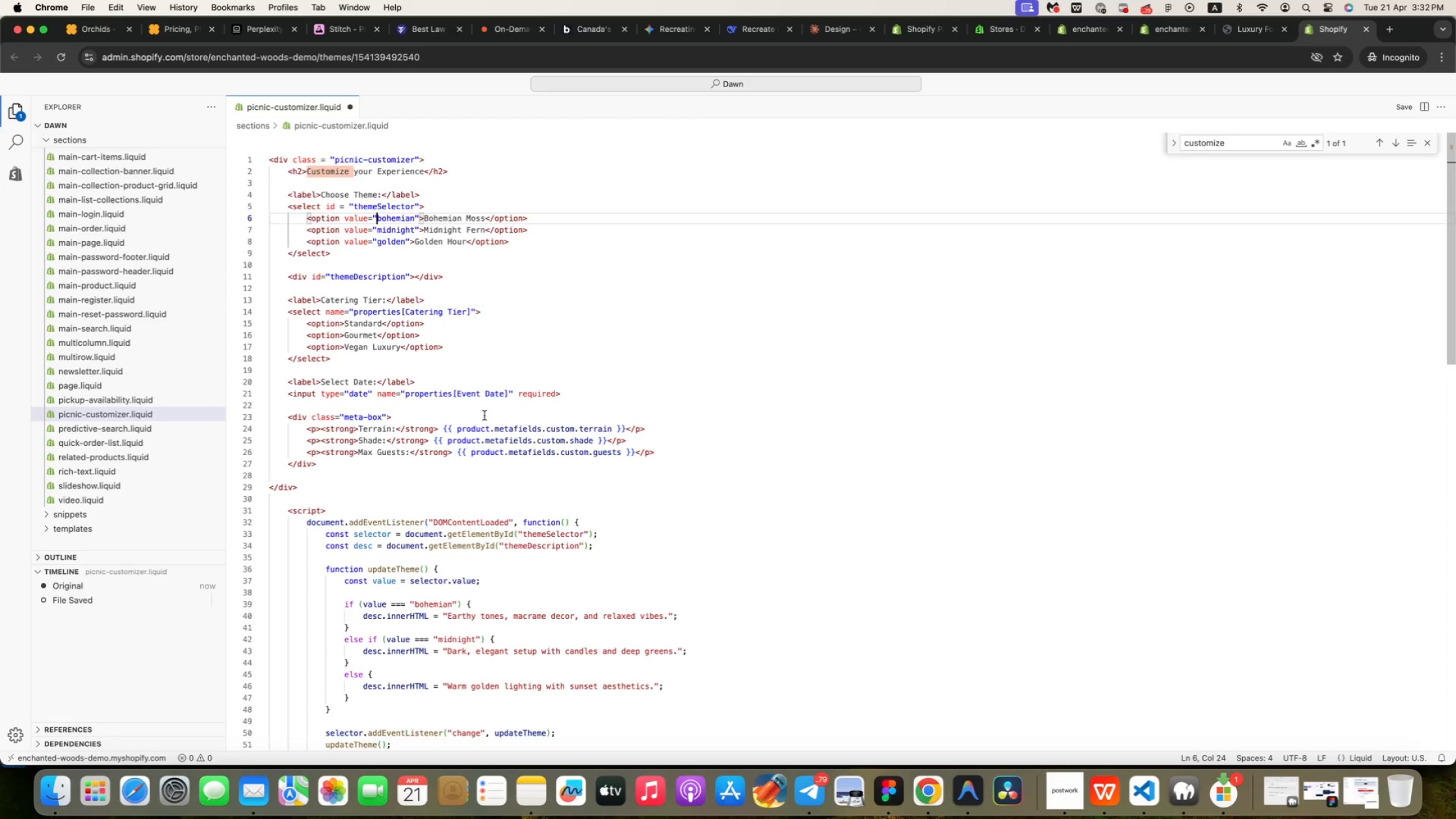 
scroll: coordinate [484, 415], scroll_direction: up, amount: 33.0
 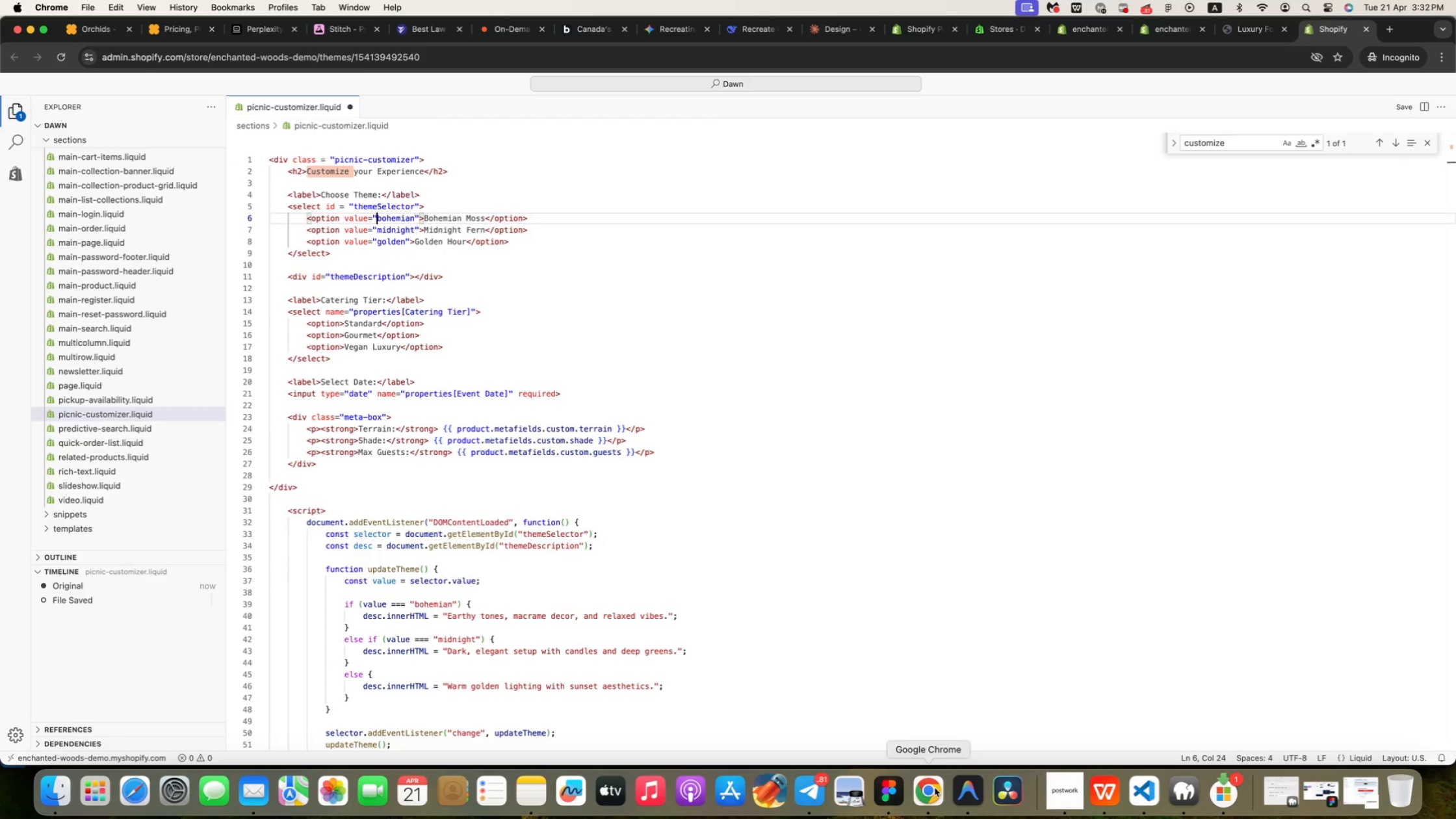 
wait(10.74)
 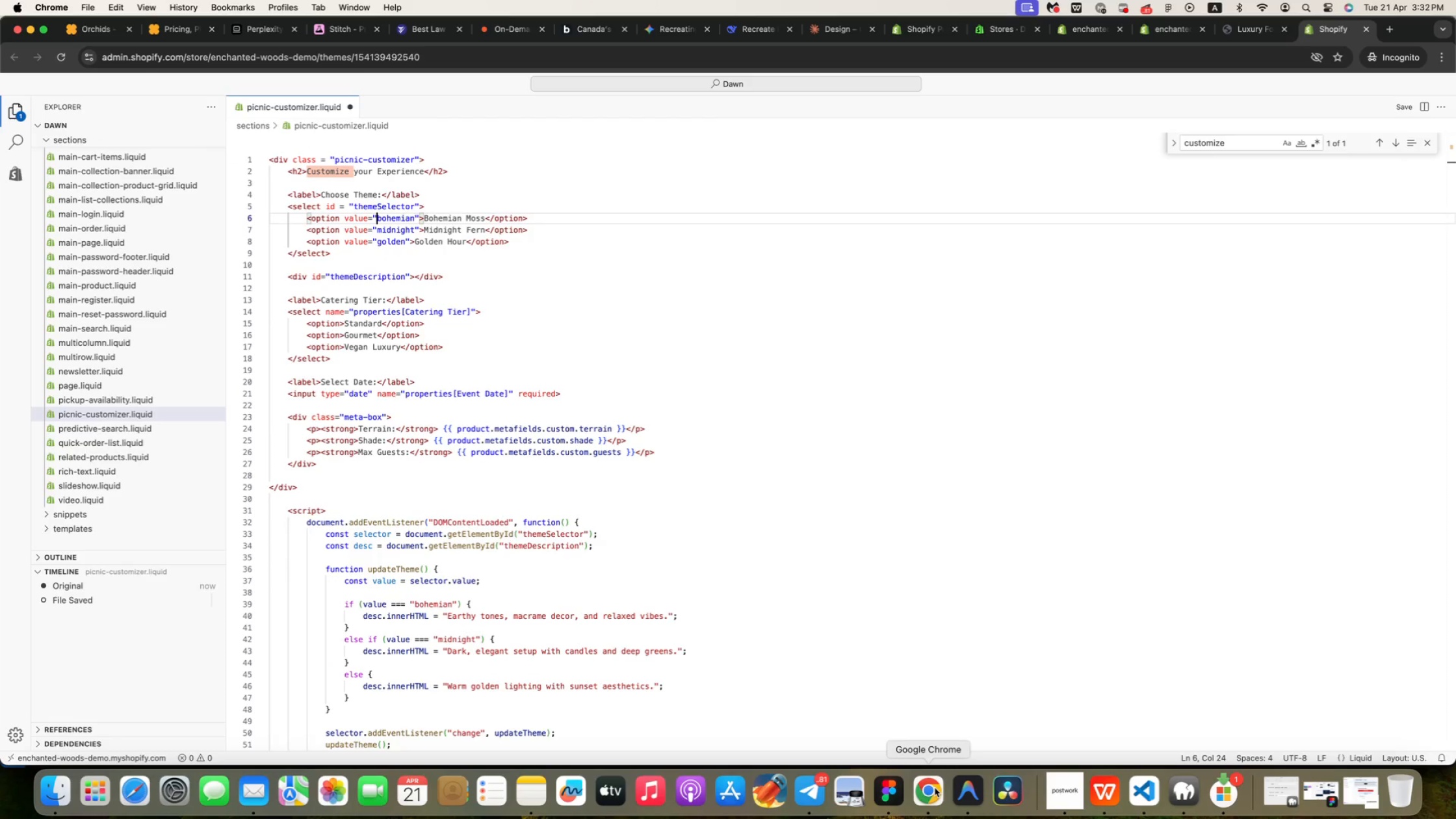 
right_click([935, 788])
 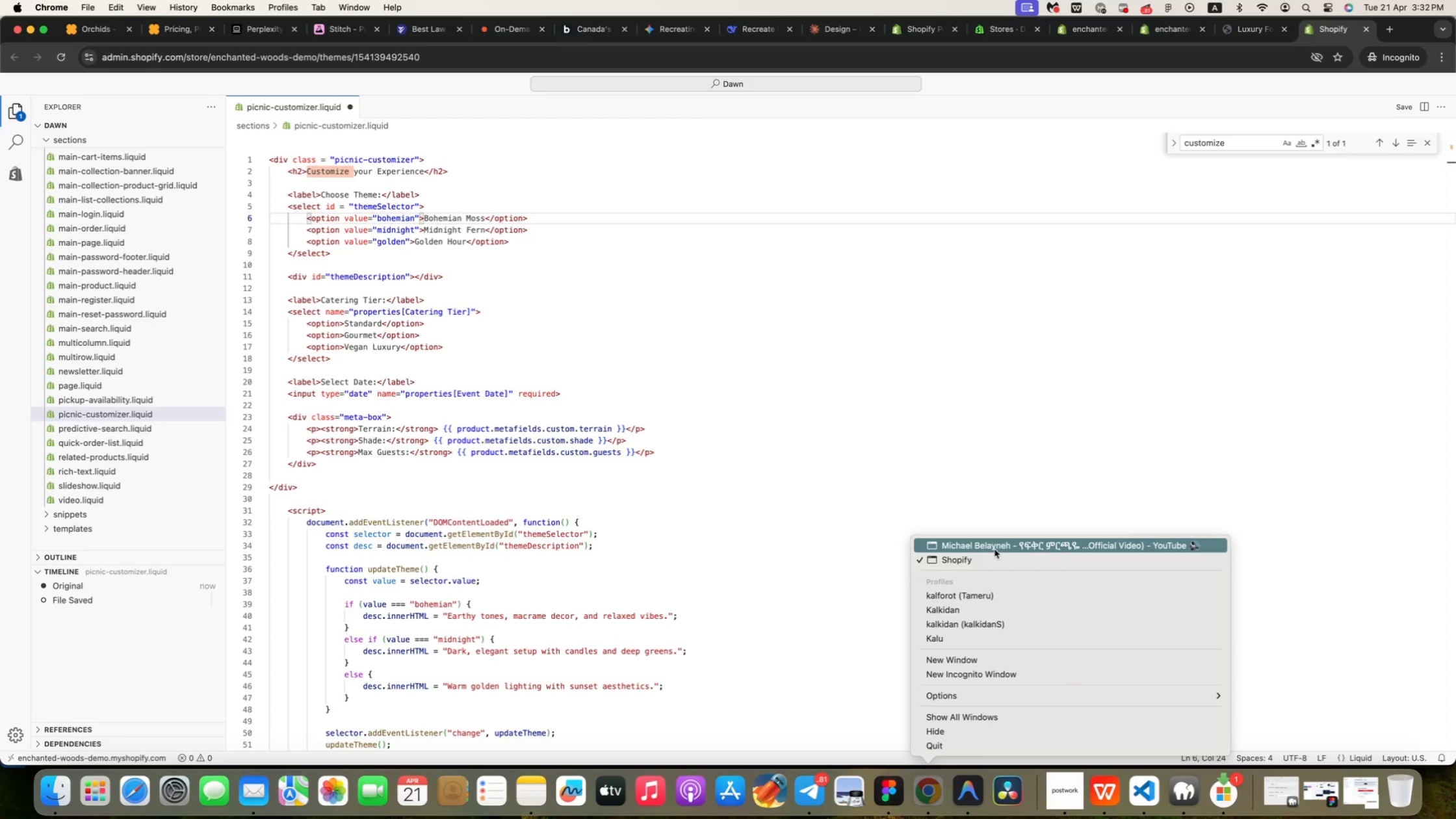 
wait(9.94)
 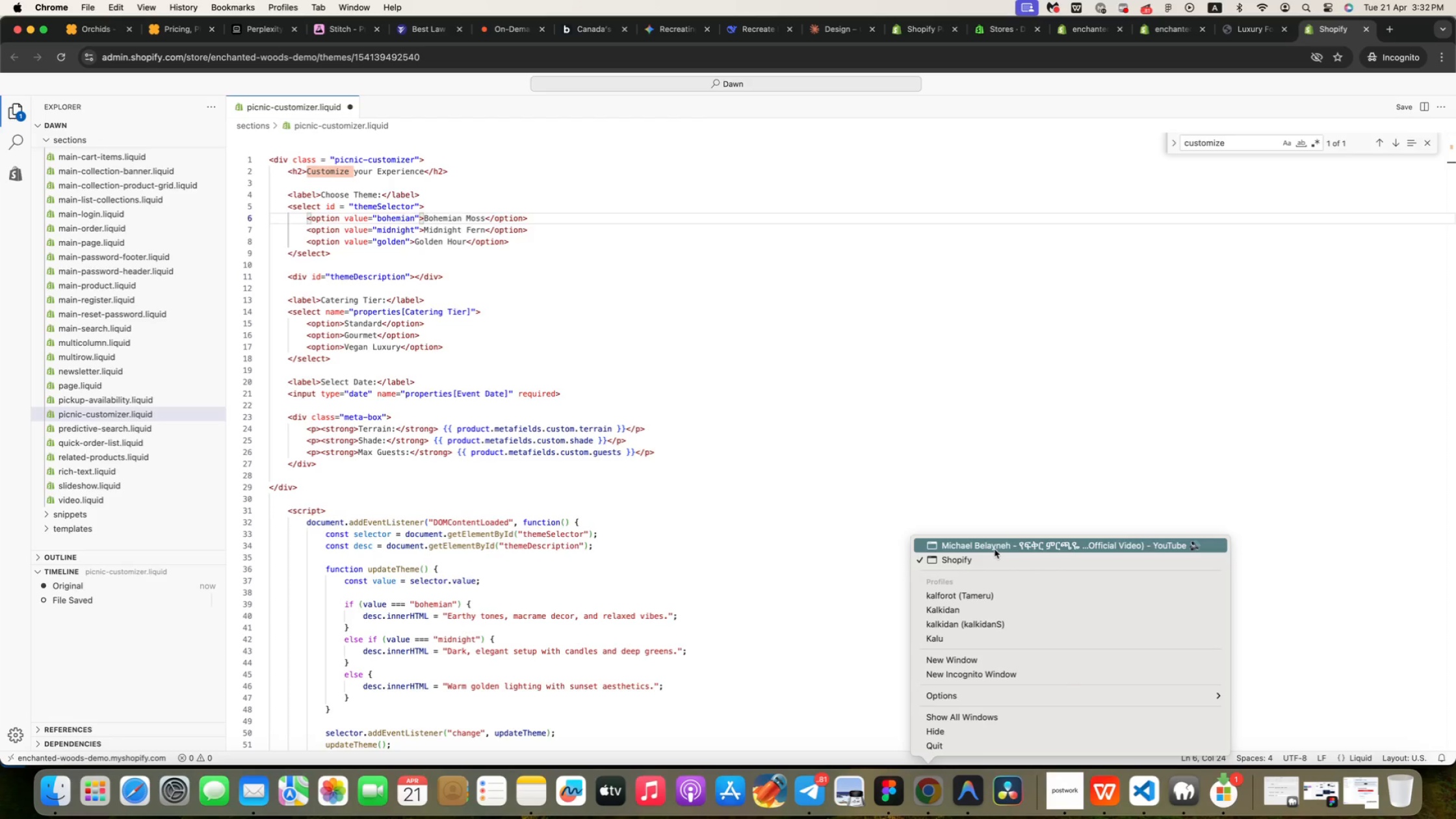 
scroll: coordinate [994, 549], scroll_direction: down, amount: 5.0
 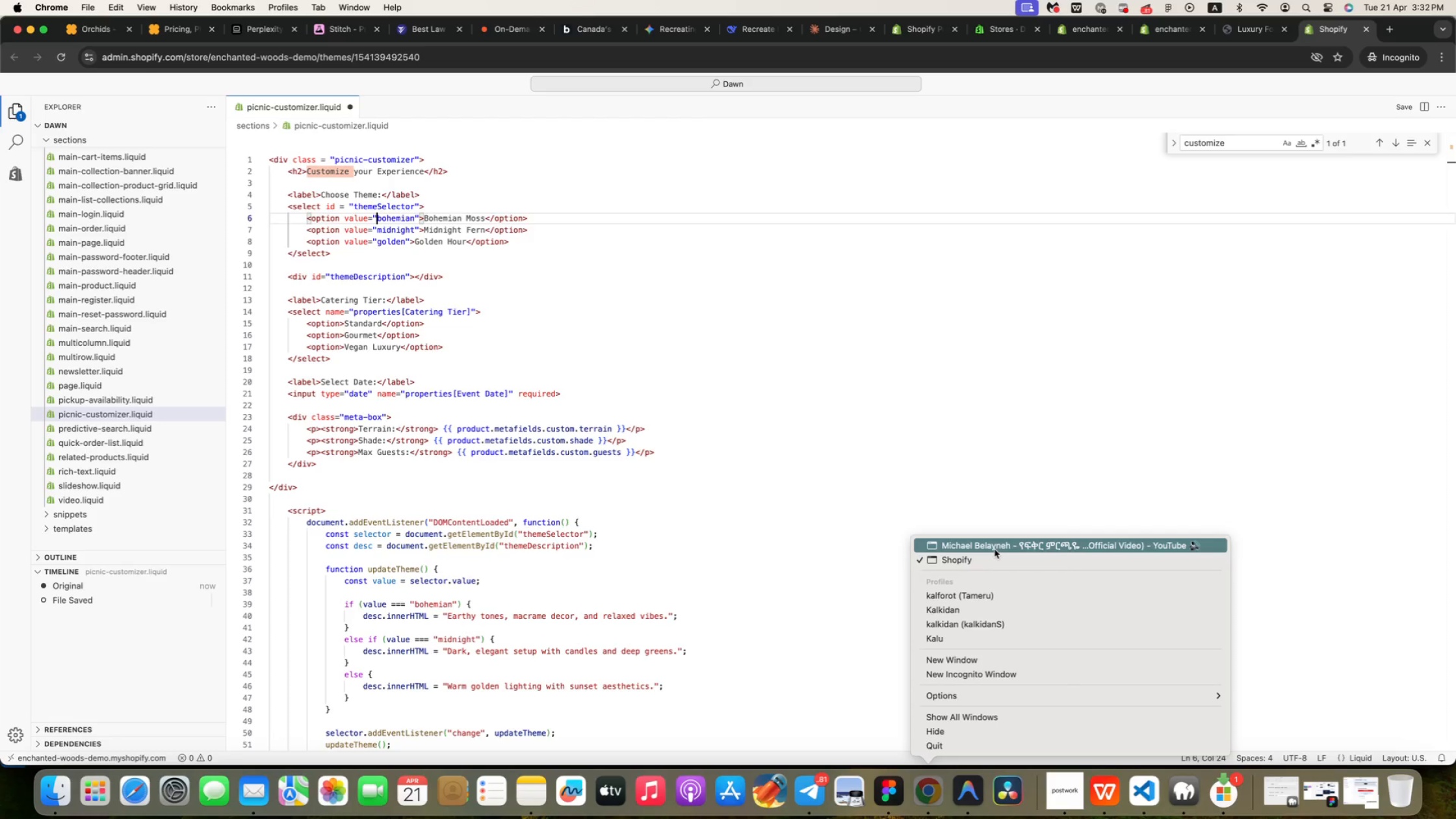 
left_click([842, 558])
 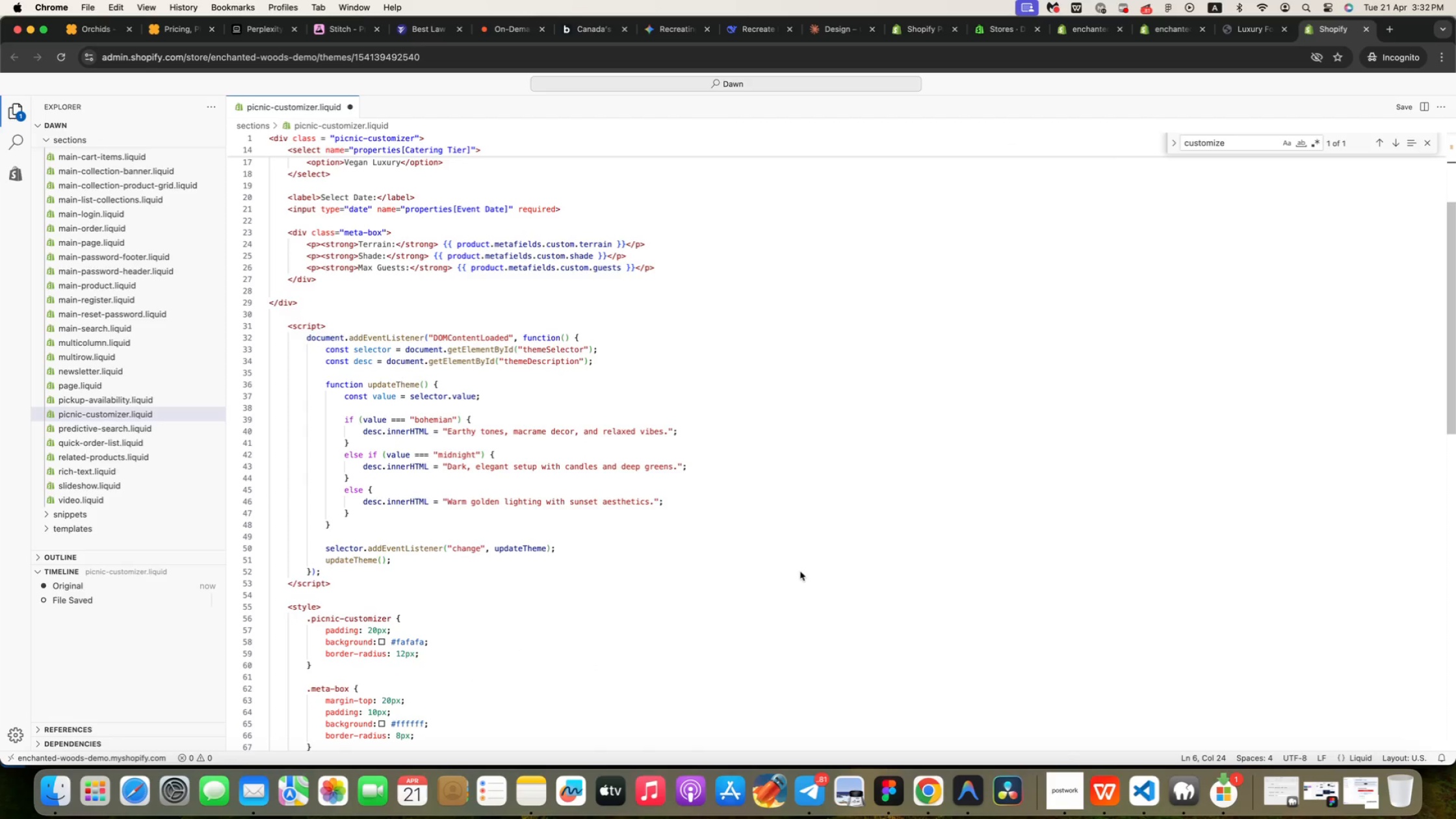 
scroll: coordinate [768, 573], scroll_direction: down, amount: 20.0
 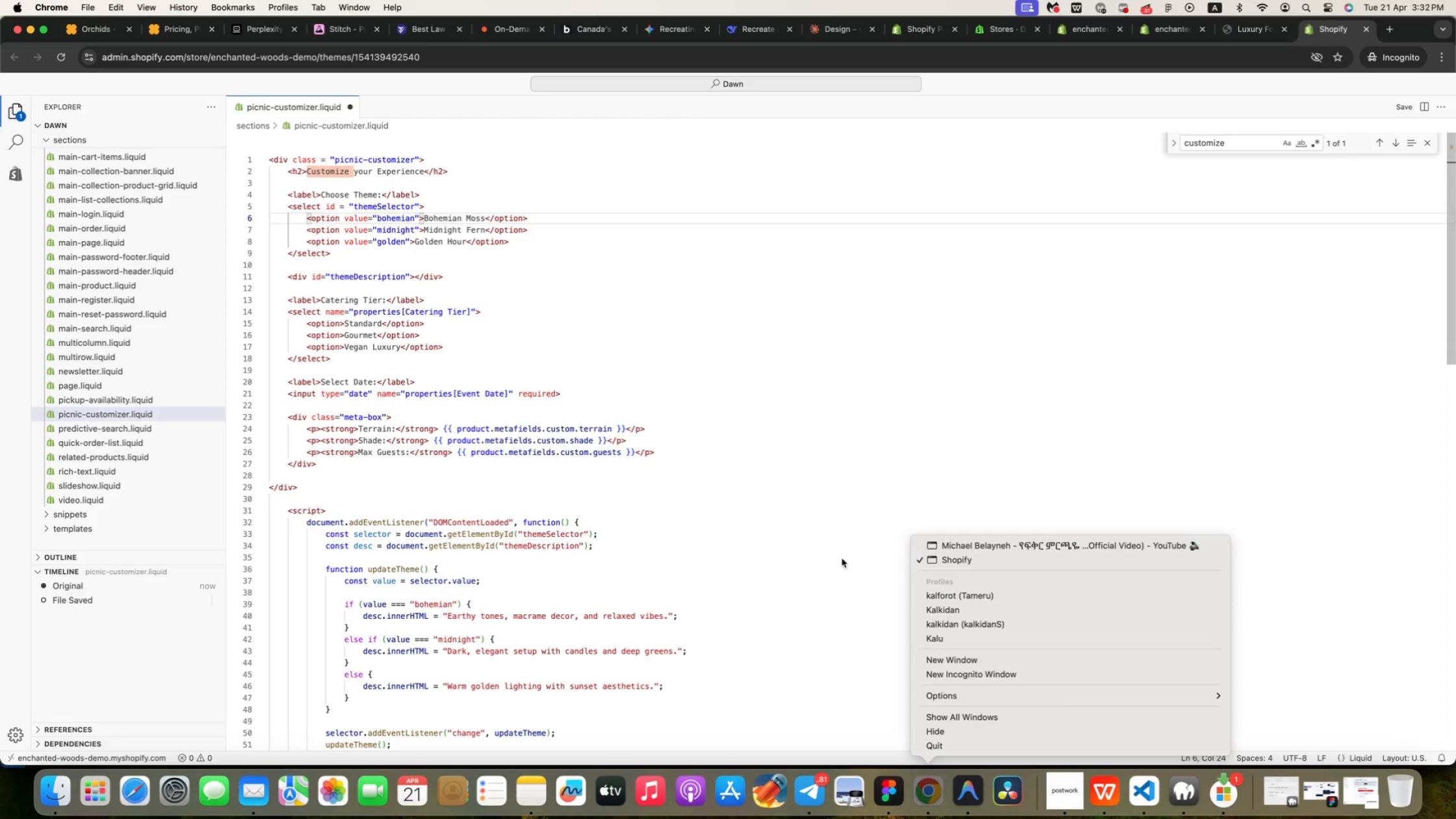 
left_click([816, 541])
 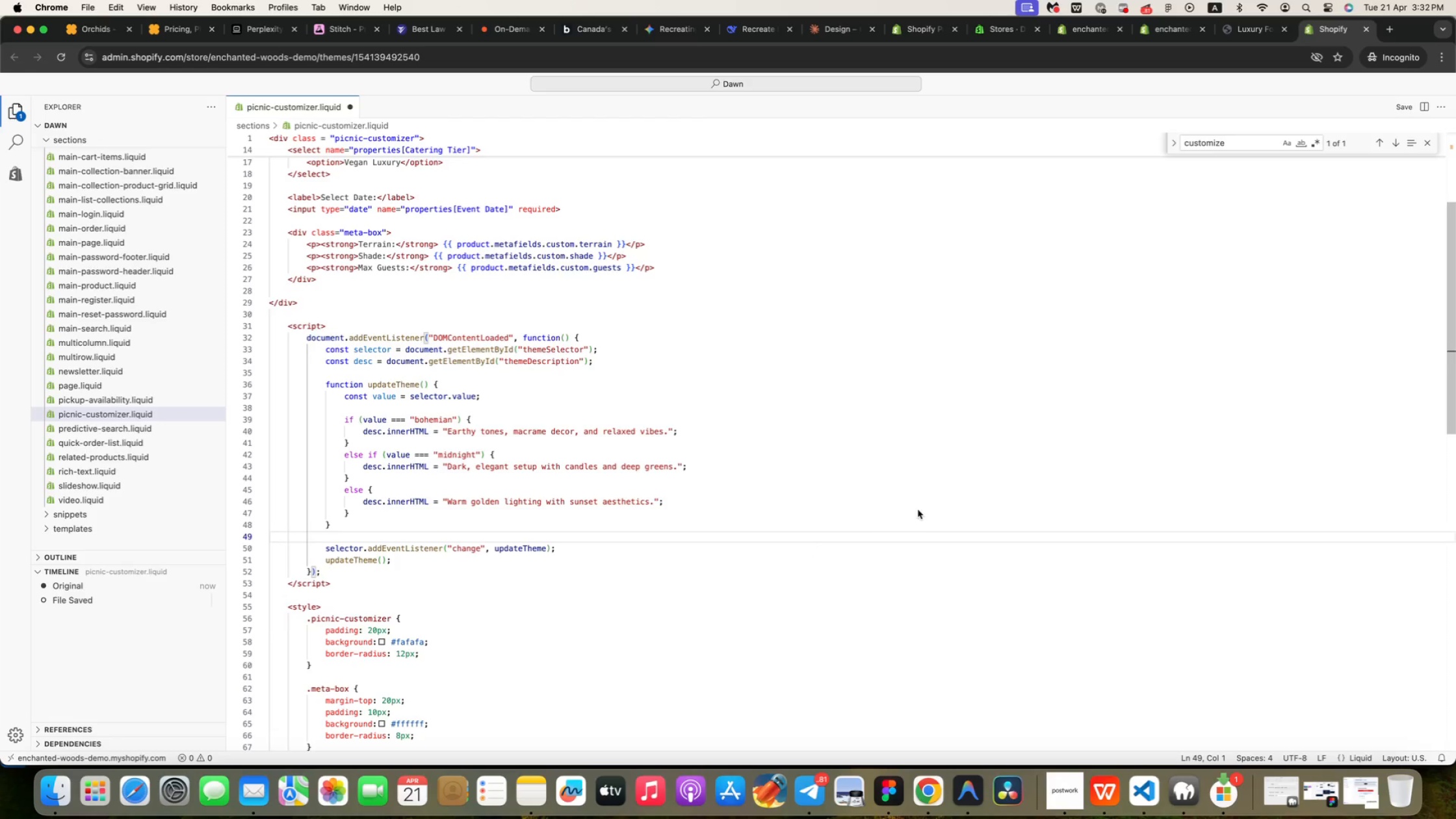 
left_click([916, 474])
 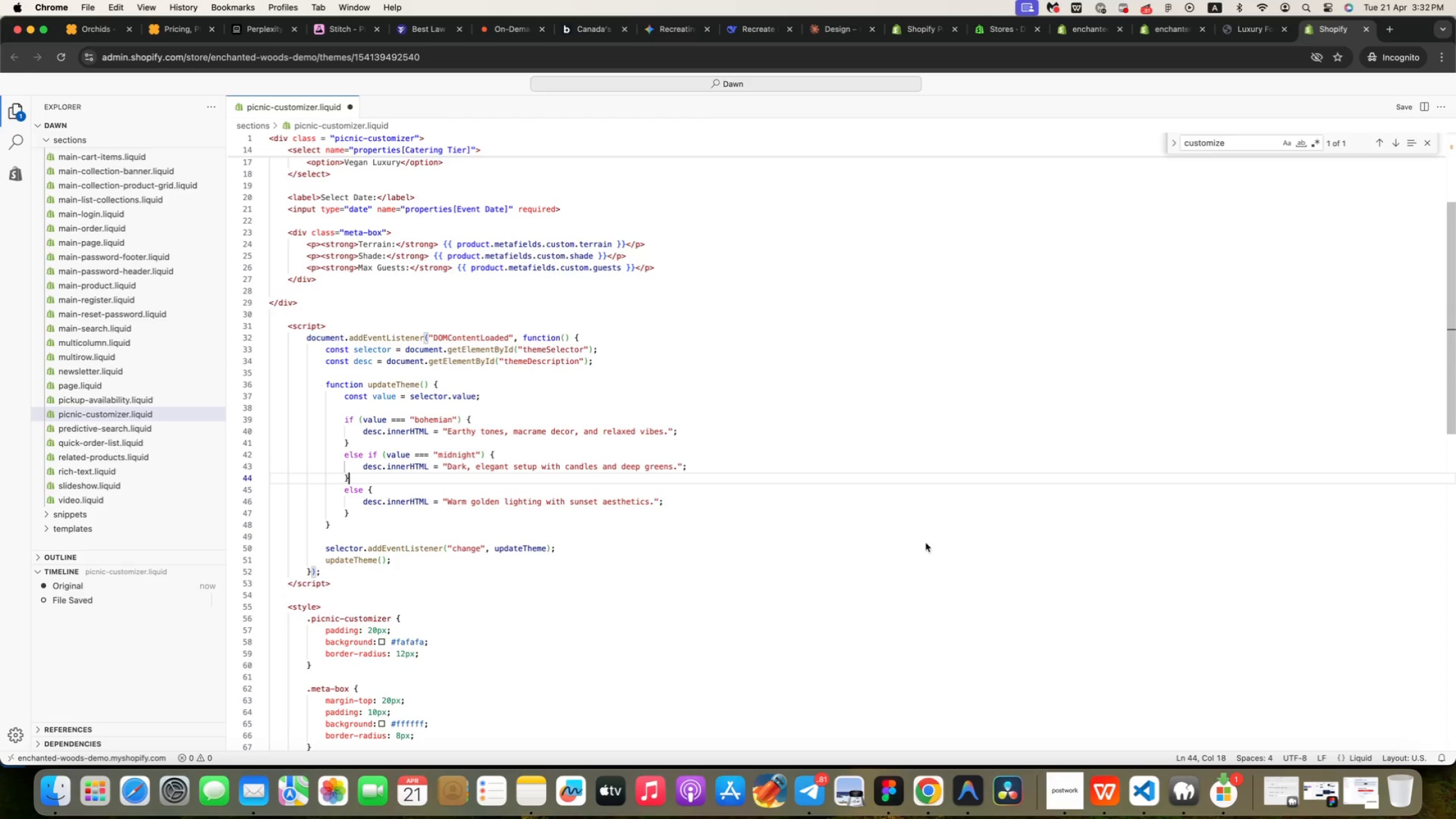 
left_click([948, 567])
 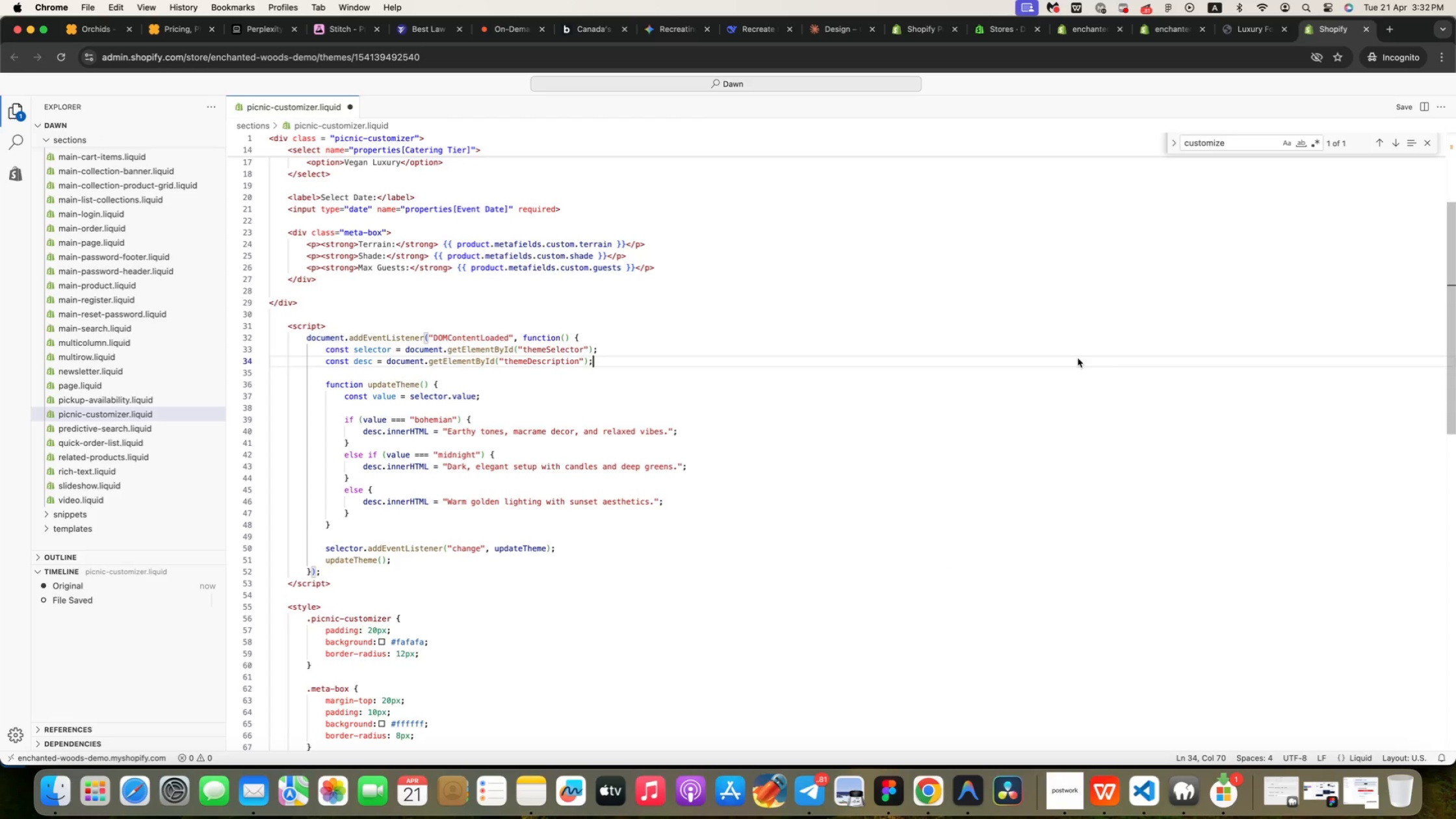 
left_click([1213, 285])
 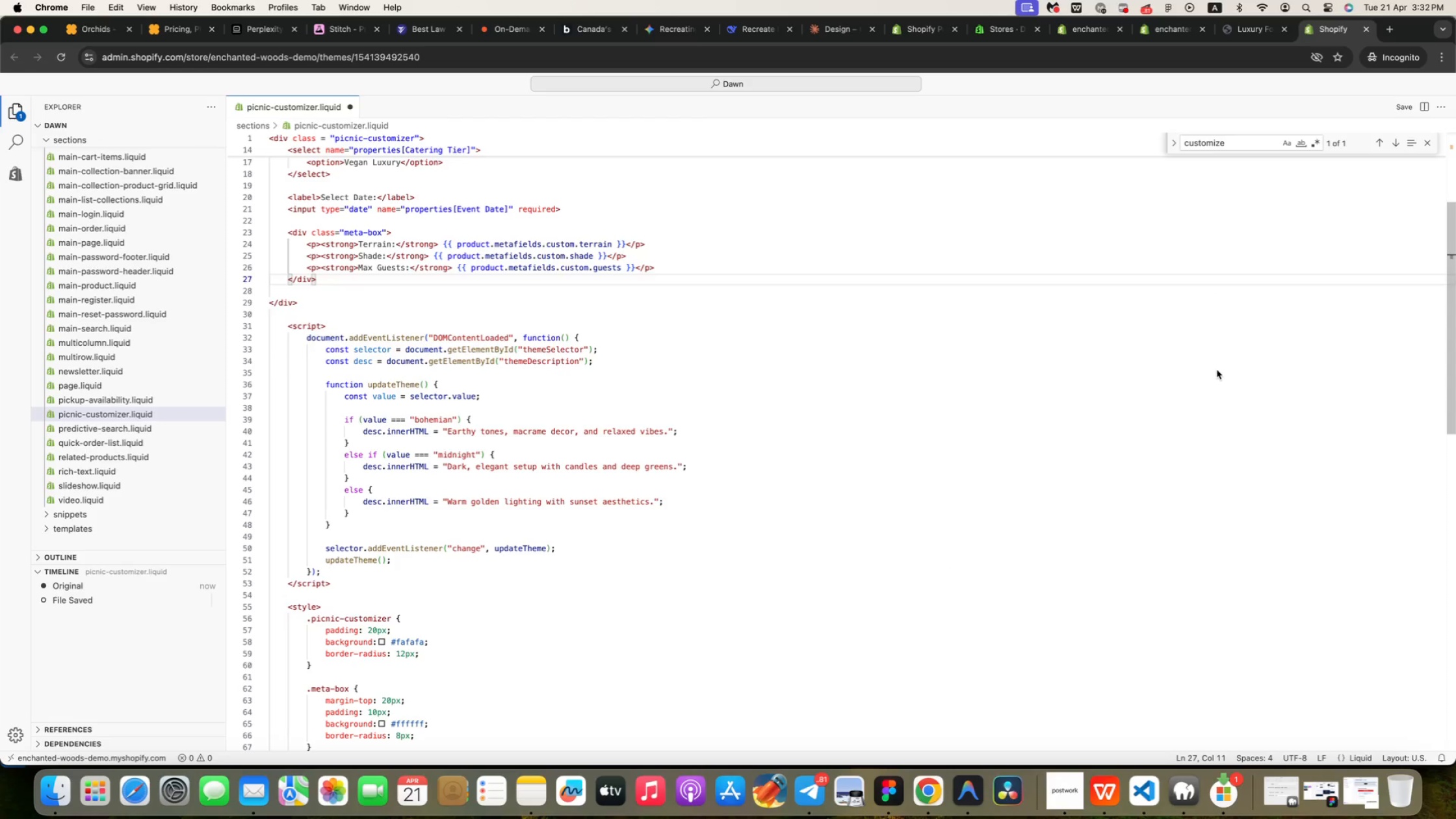 
left_click([1217, 370])
 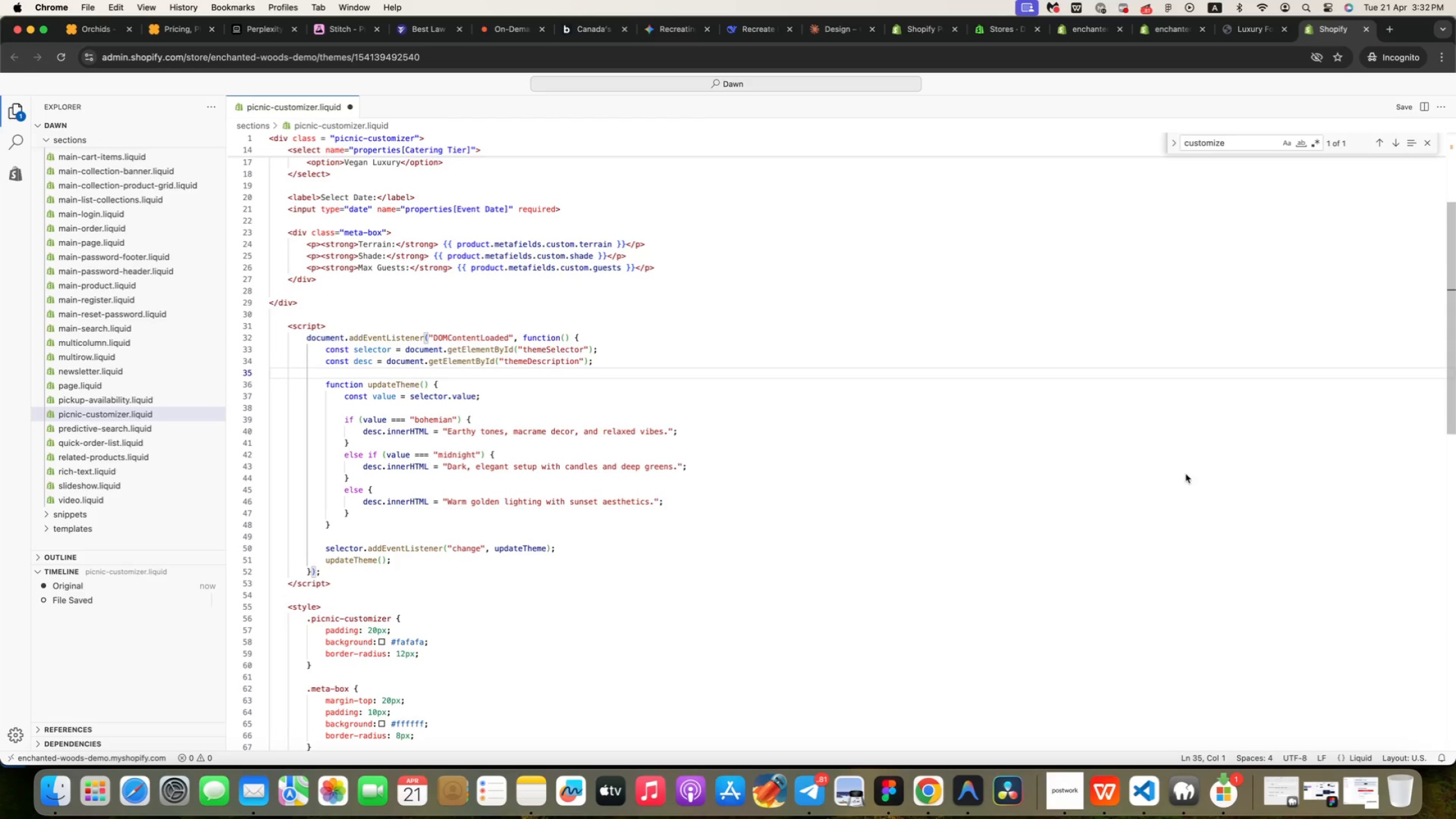 
left_click([1181, 483])
 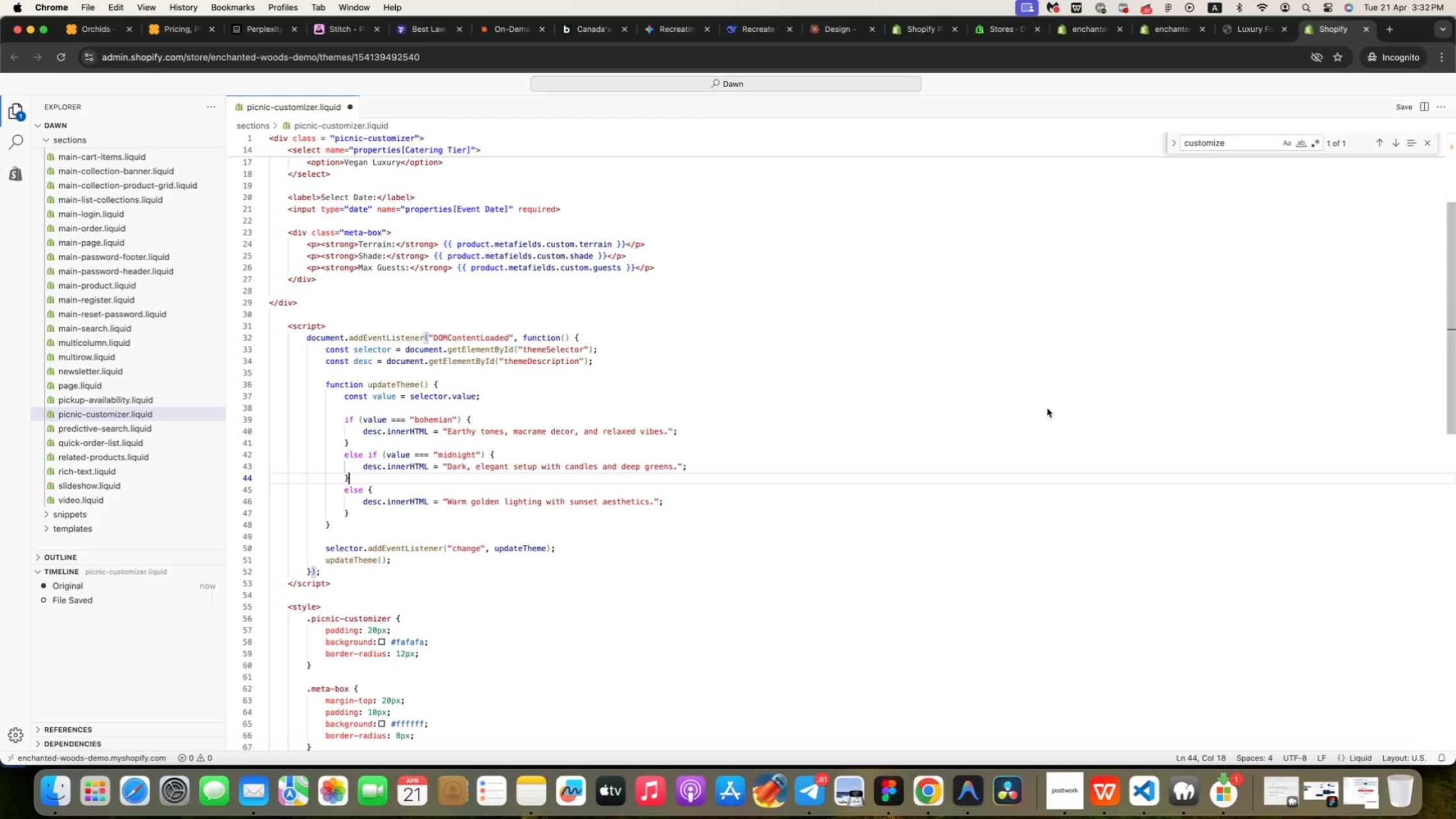 
left_click([1048, 365])
 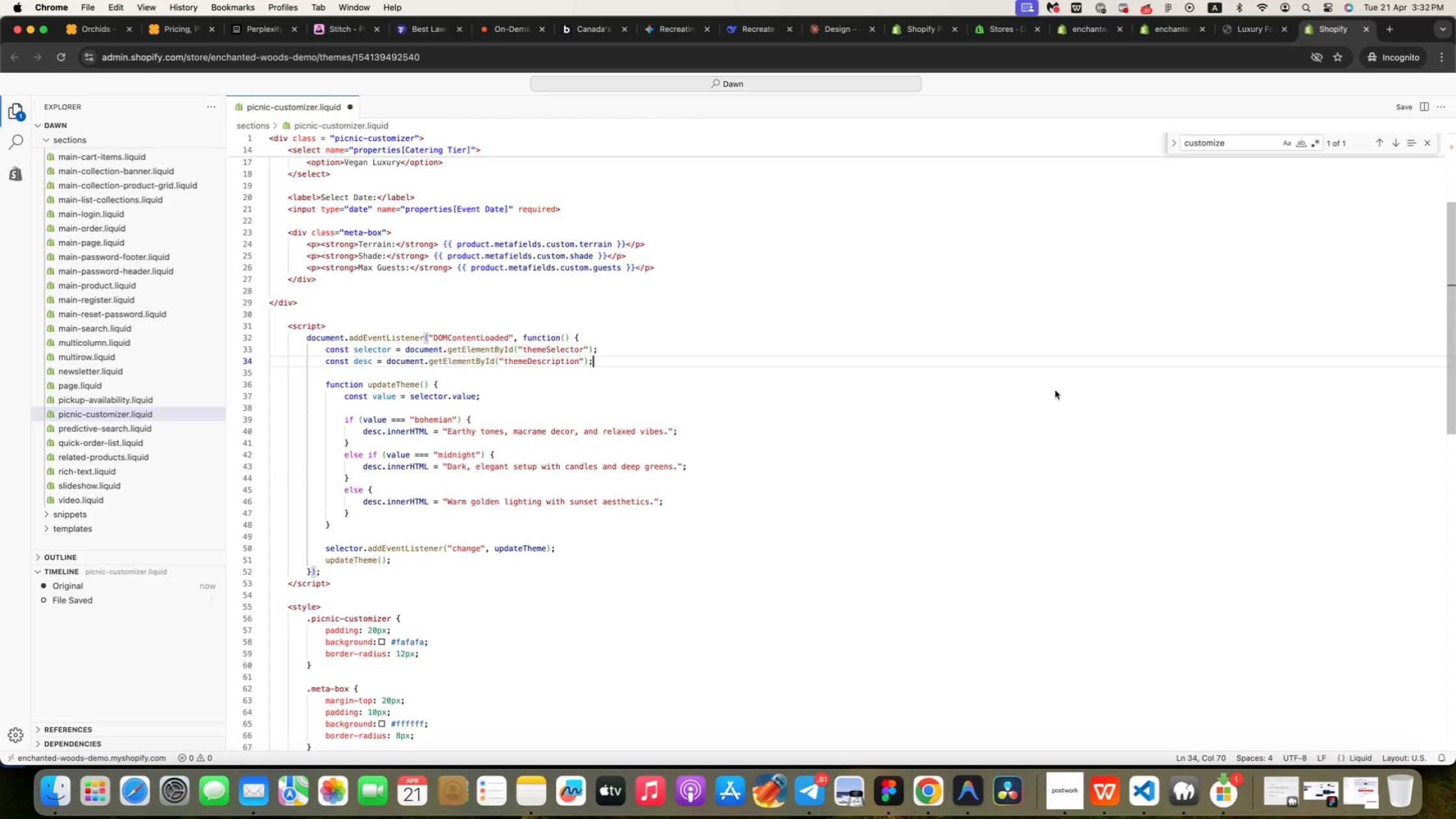 
left_click([1054, 434])
 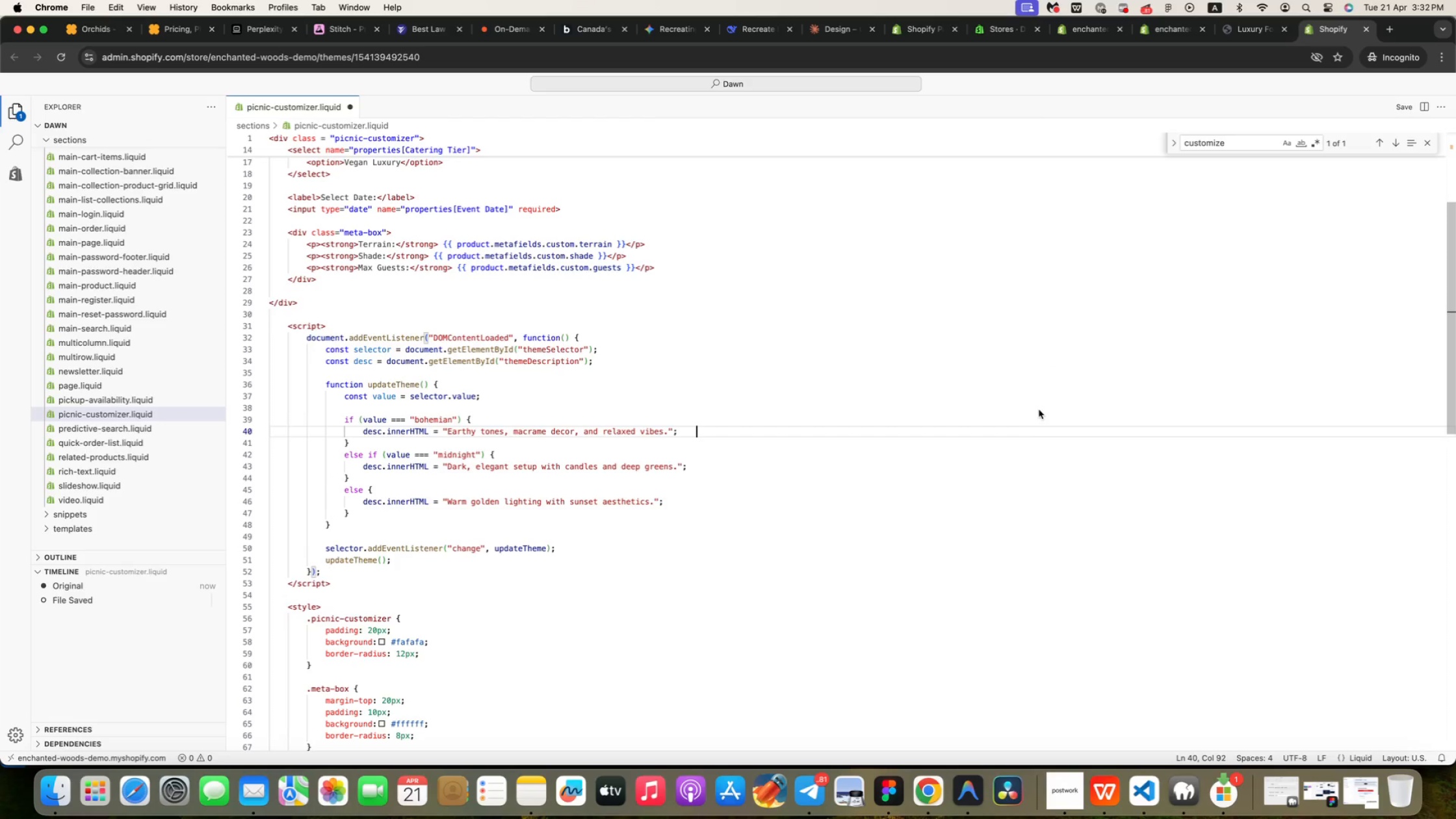 
left_click([1036, 406])
 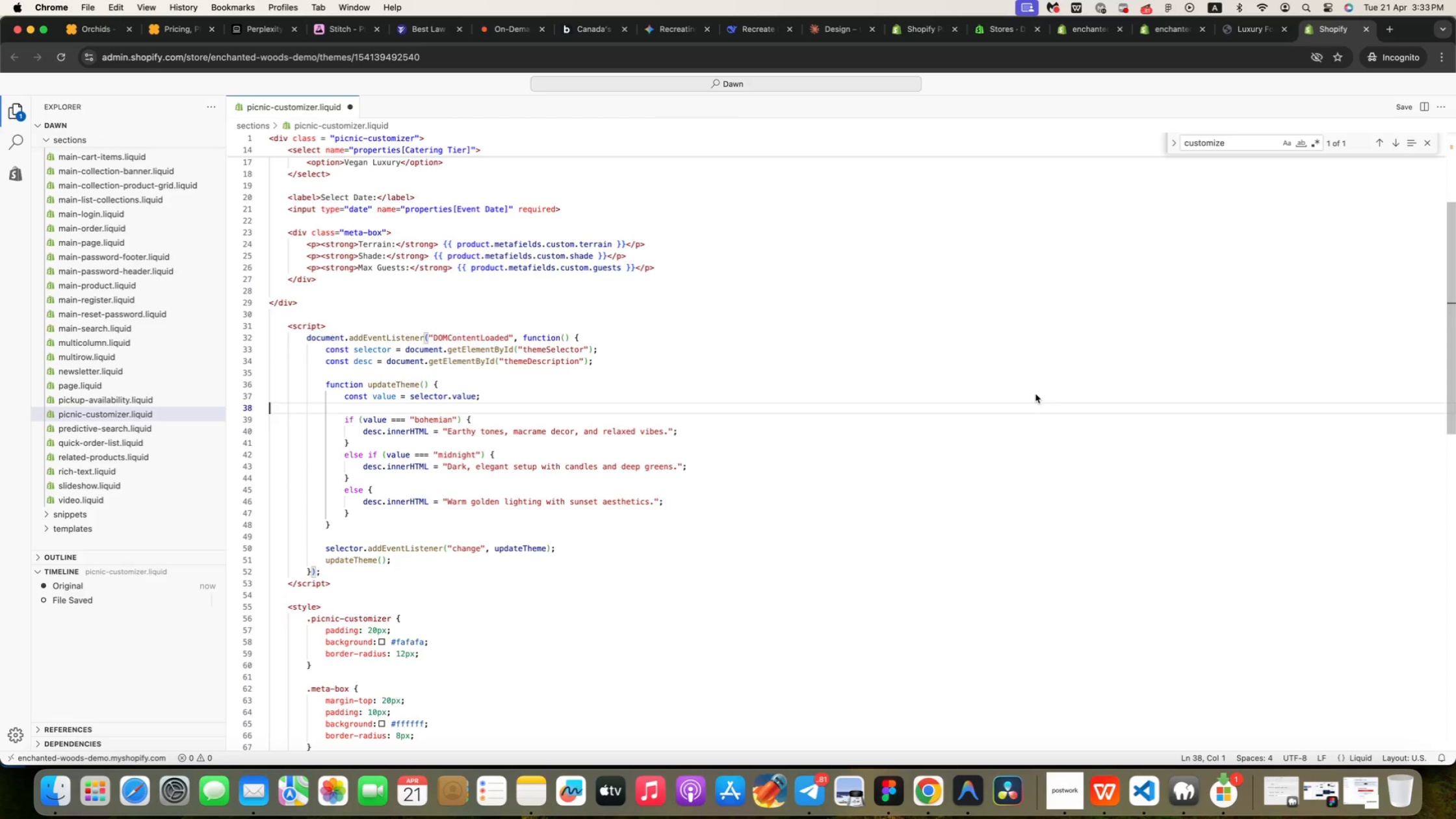 
left_click([1033, 385])
 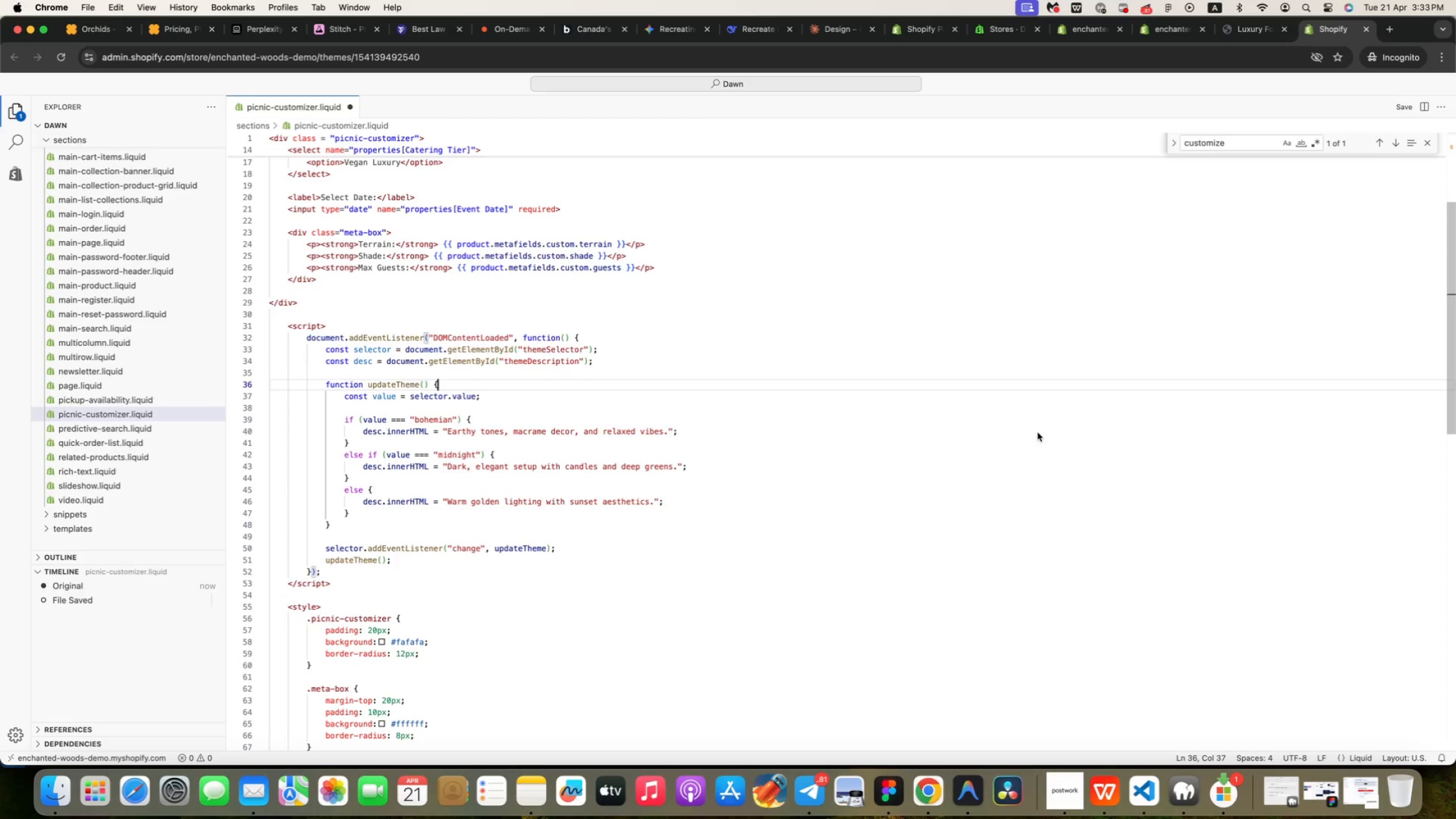 
left_click([1037, 439])
 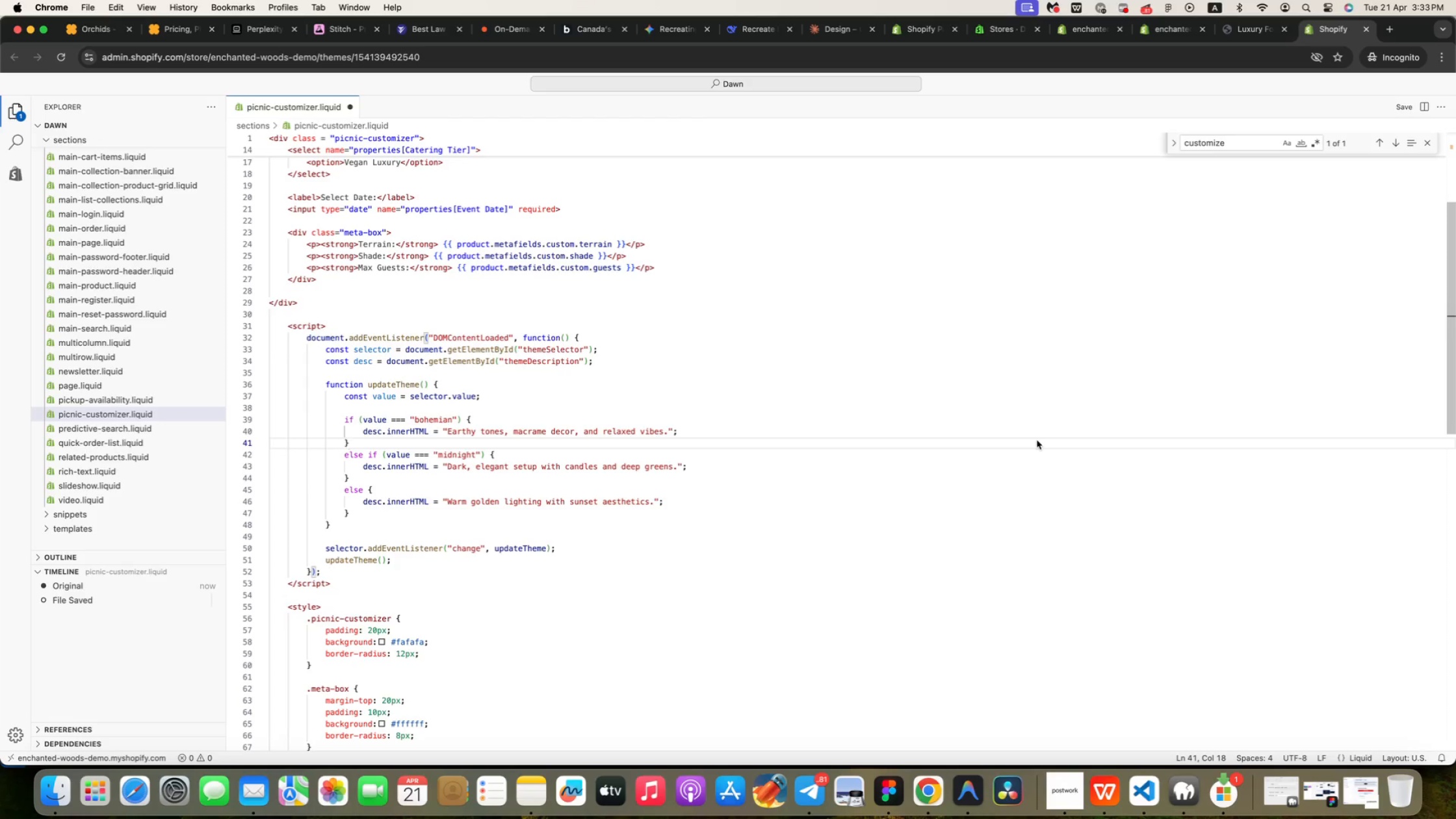 
double_click([1037, 440])
 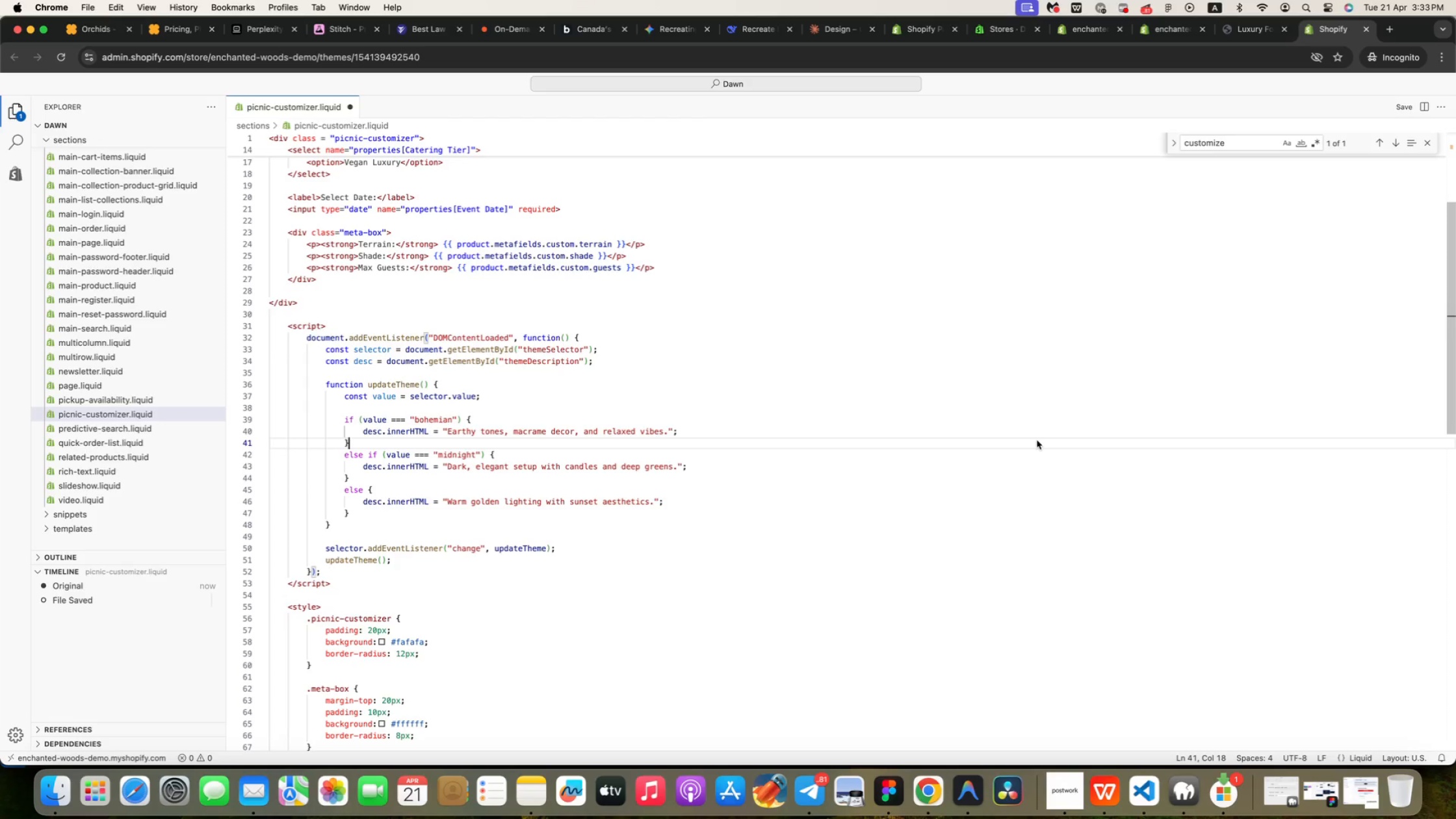 
double_click([1037, 440])
 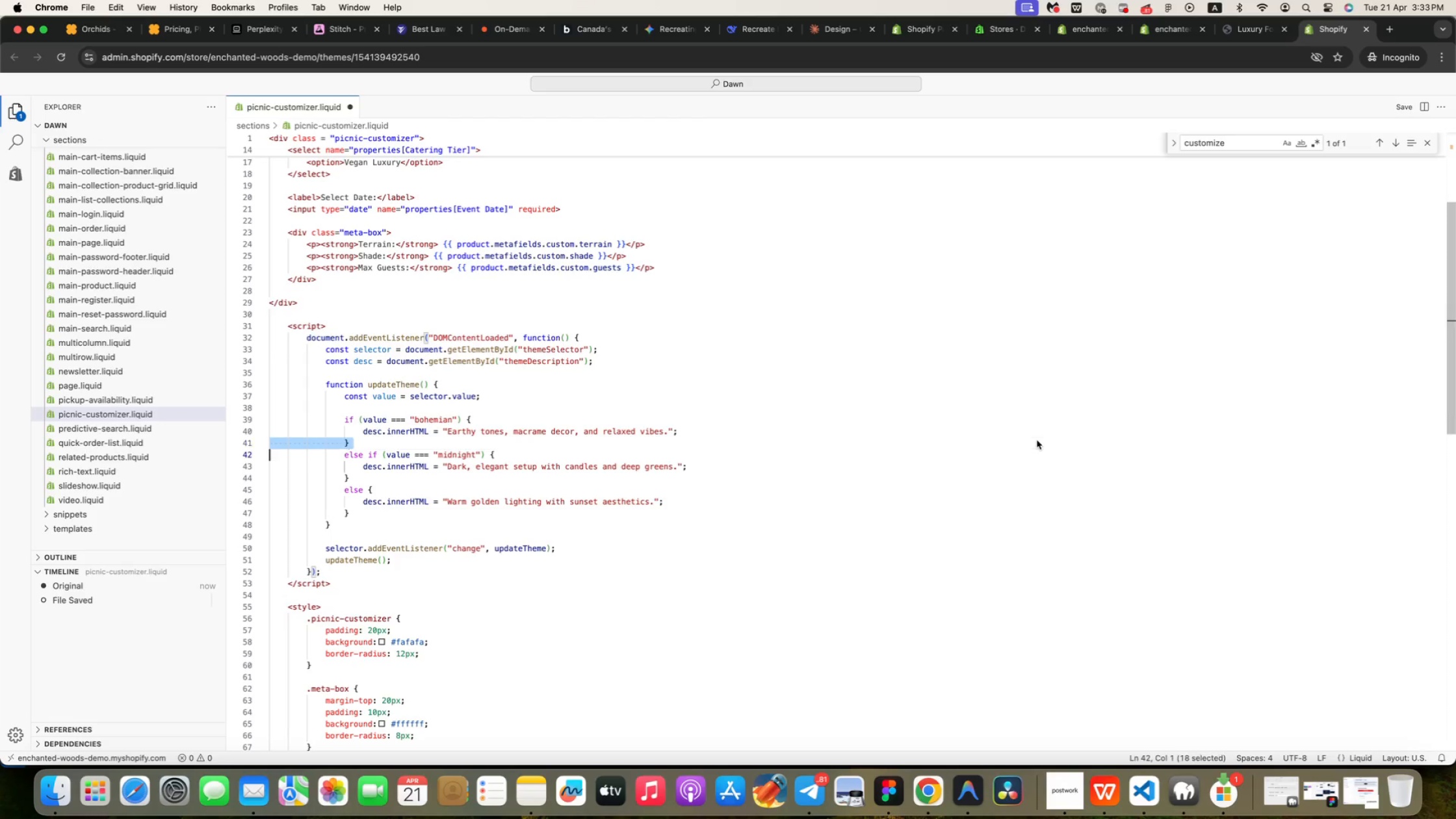 
triple_click([1037, 440])
 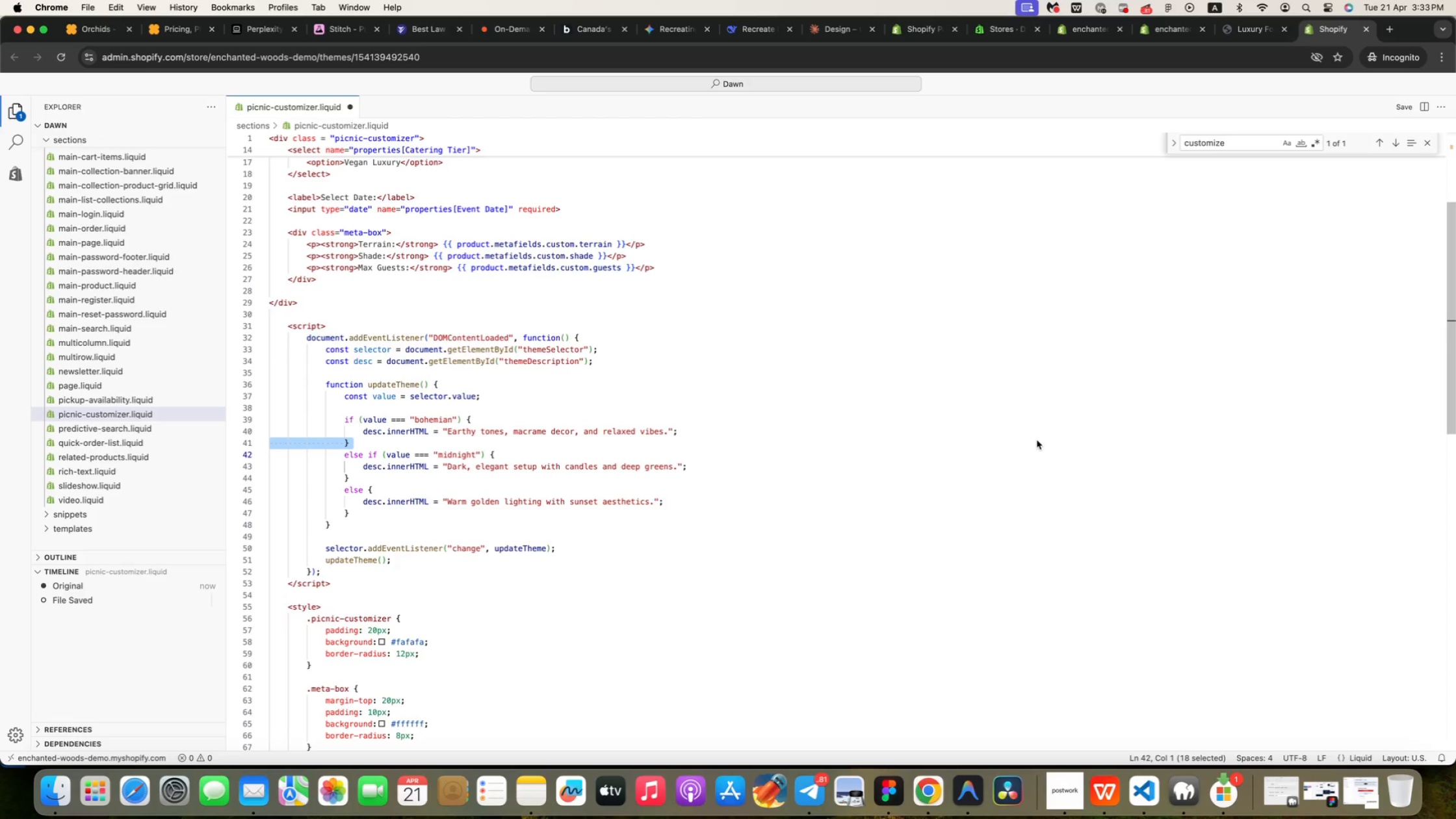 
left_click([1037, 440])
 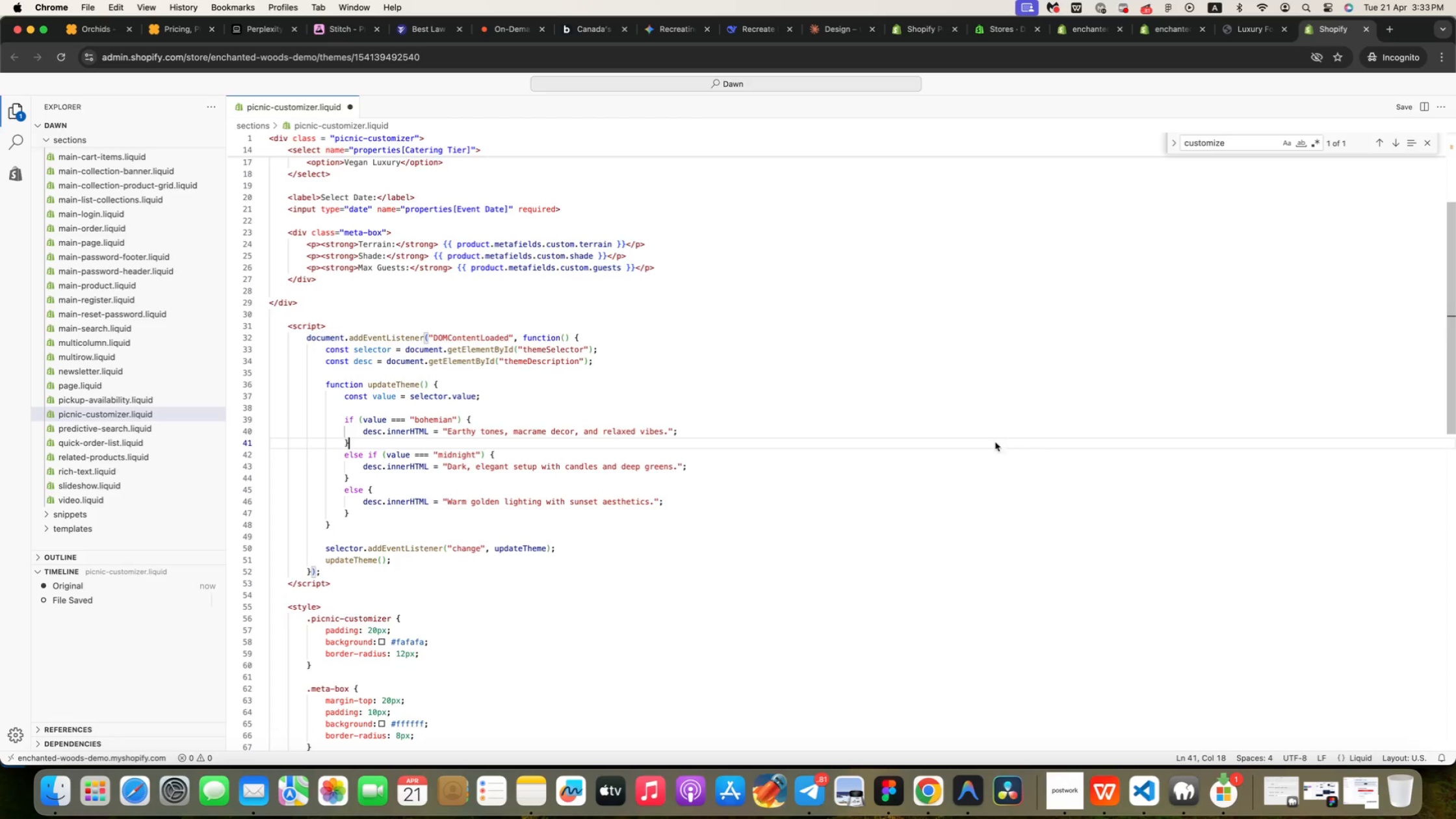 
scroll: coordinate [888, 444], scroll_direction: up, amount: 14.0
 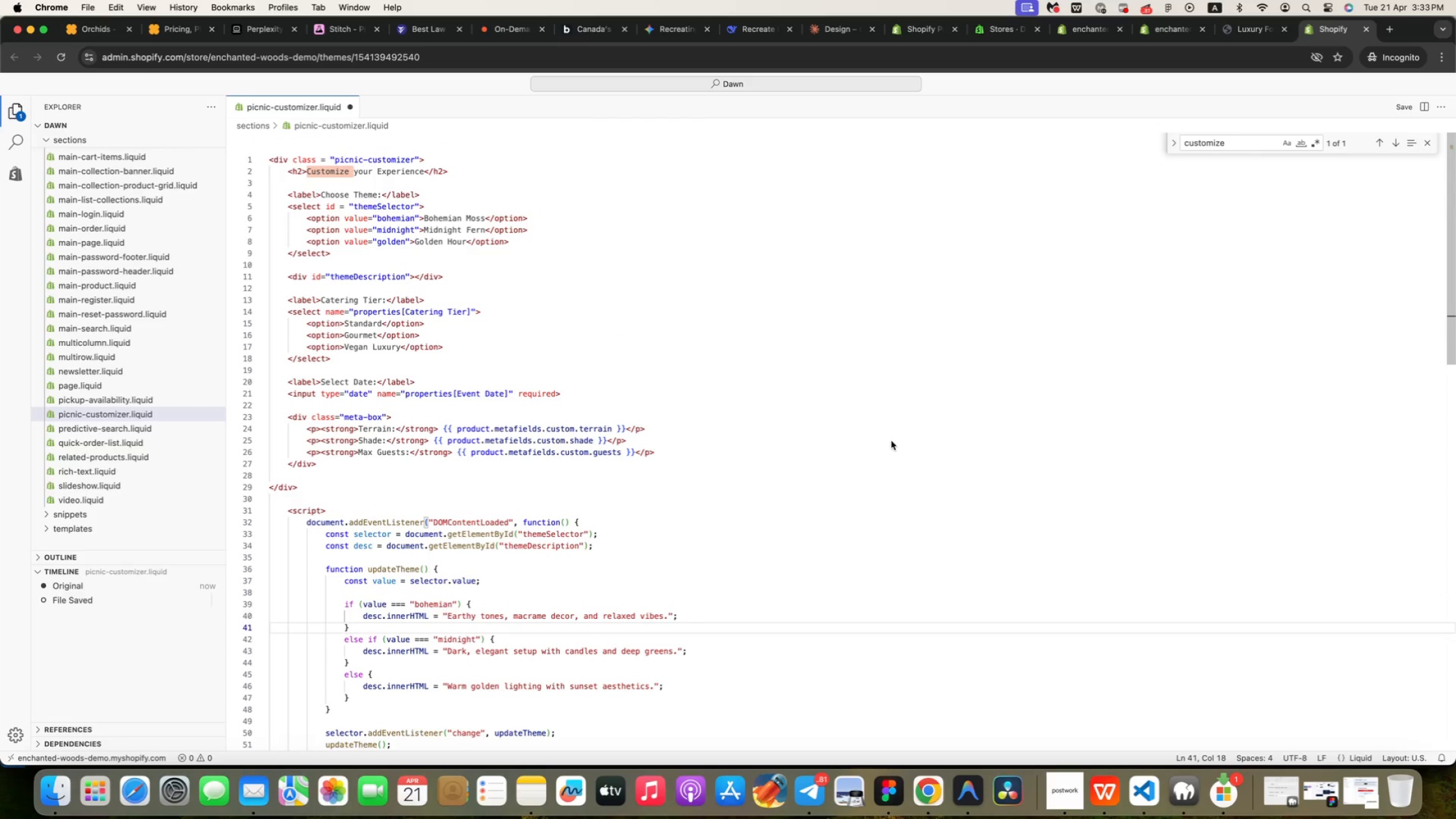 
left_click([889, 429])
 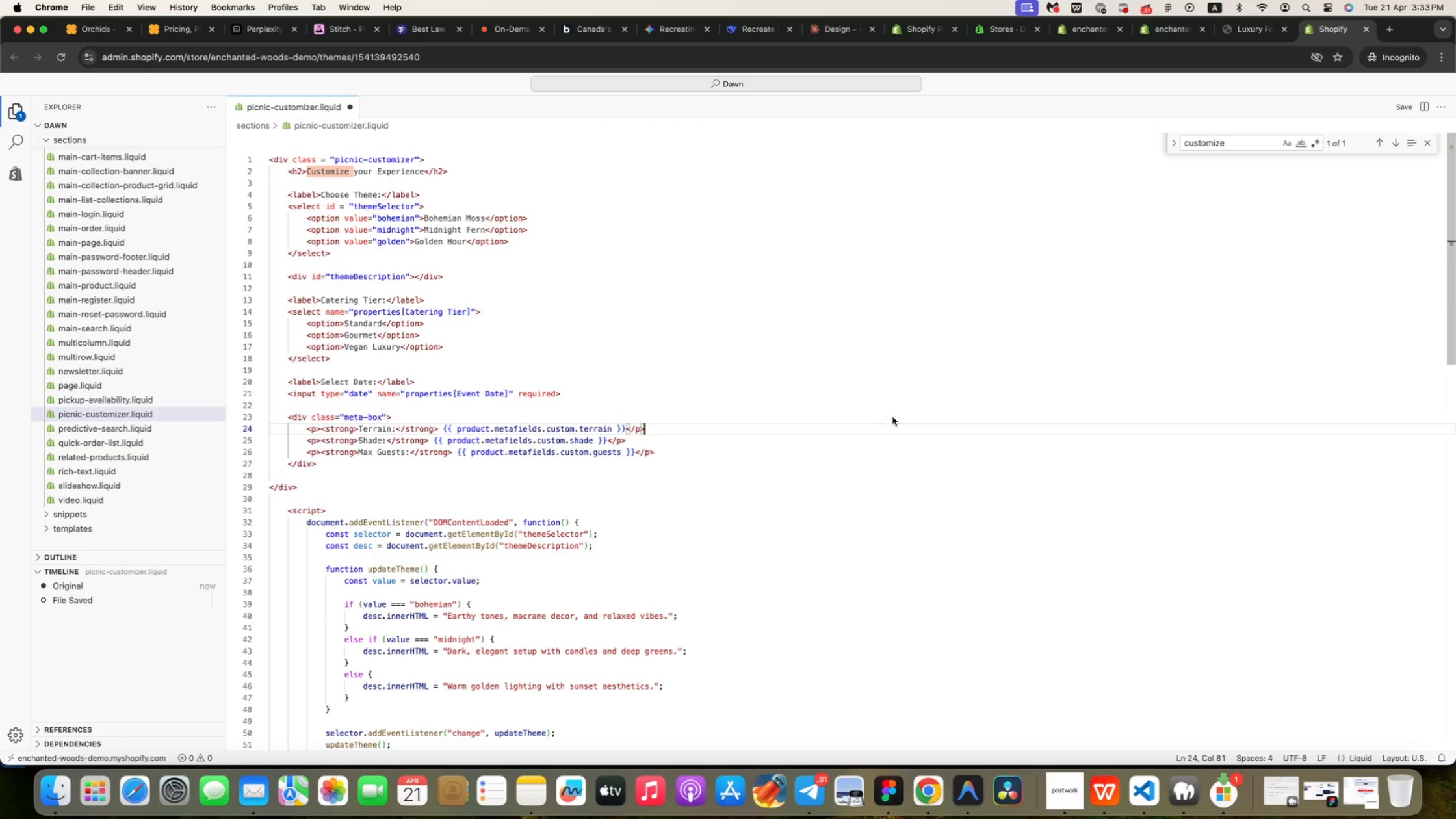 
left_click([892, 413])
 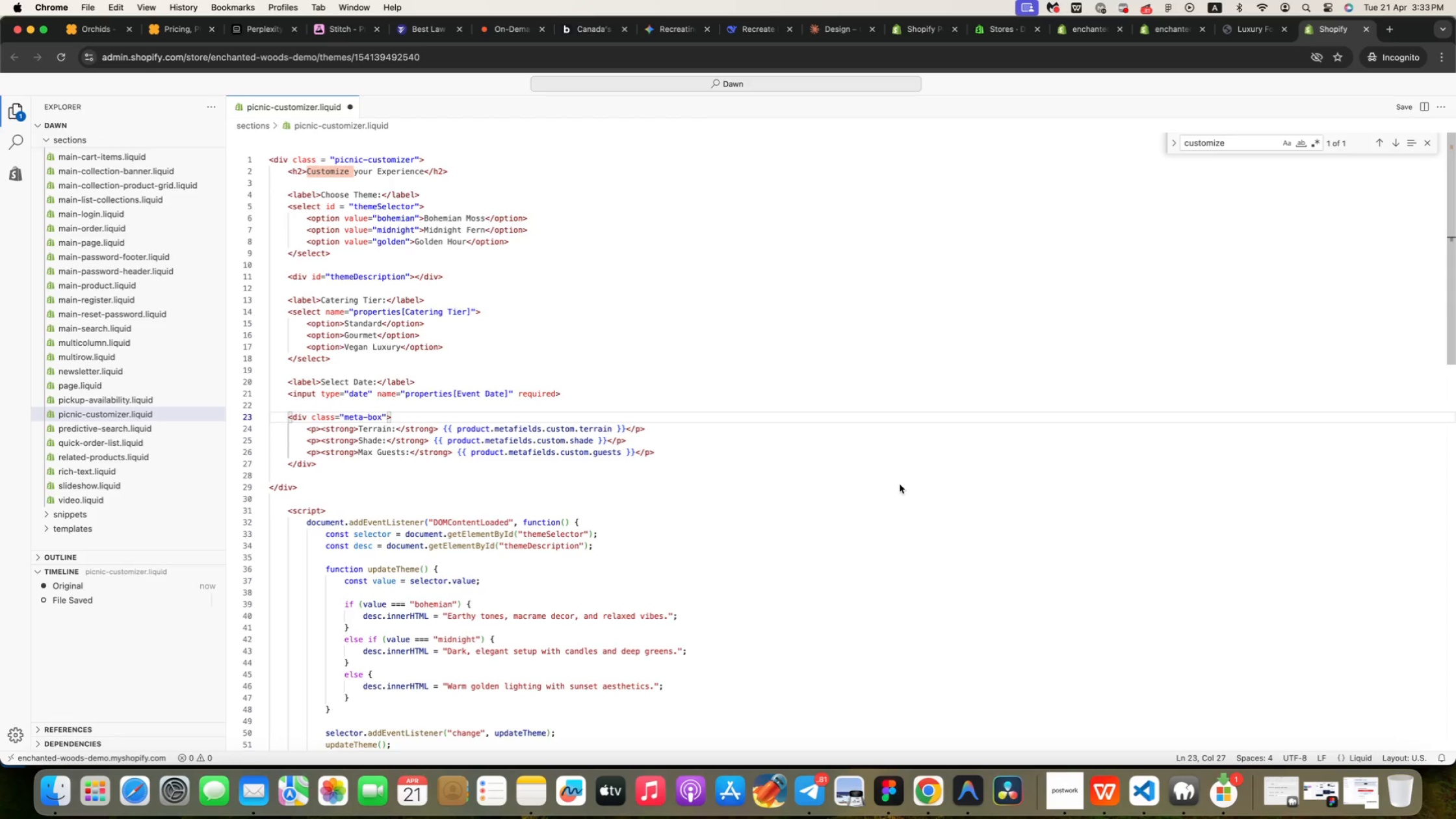 
left_click([904, 493])
 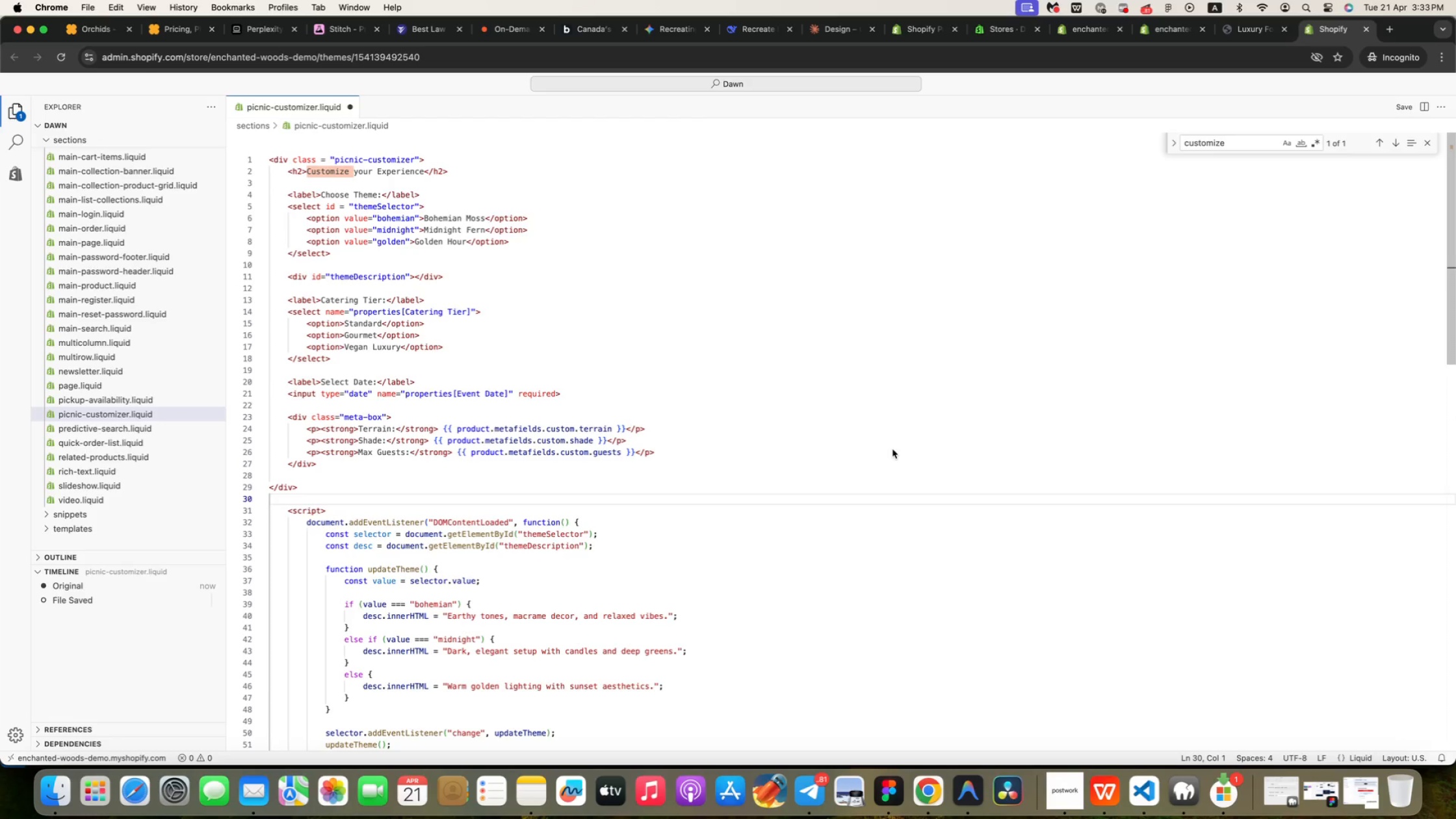 
left_click([893, 448])
 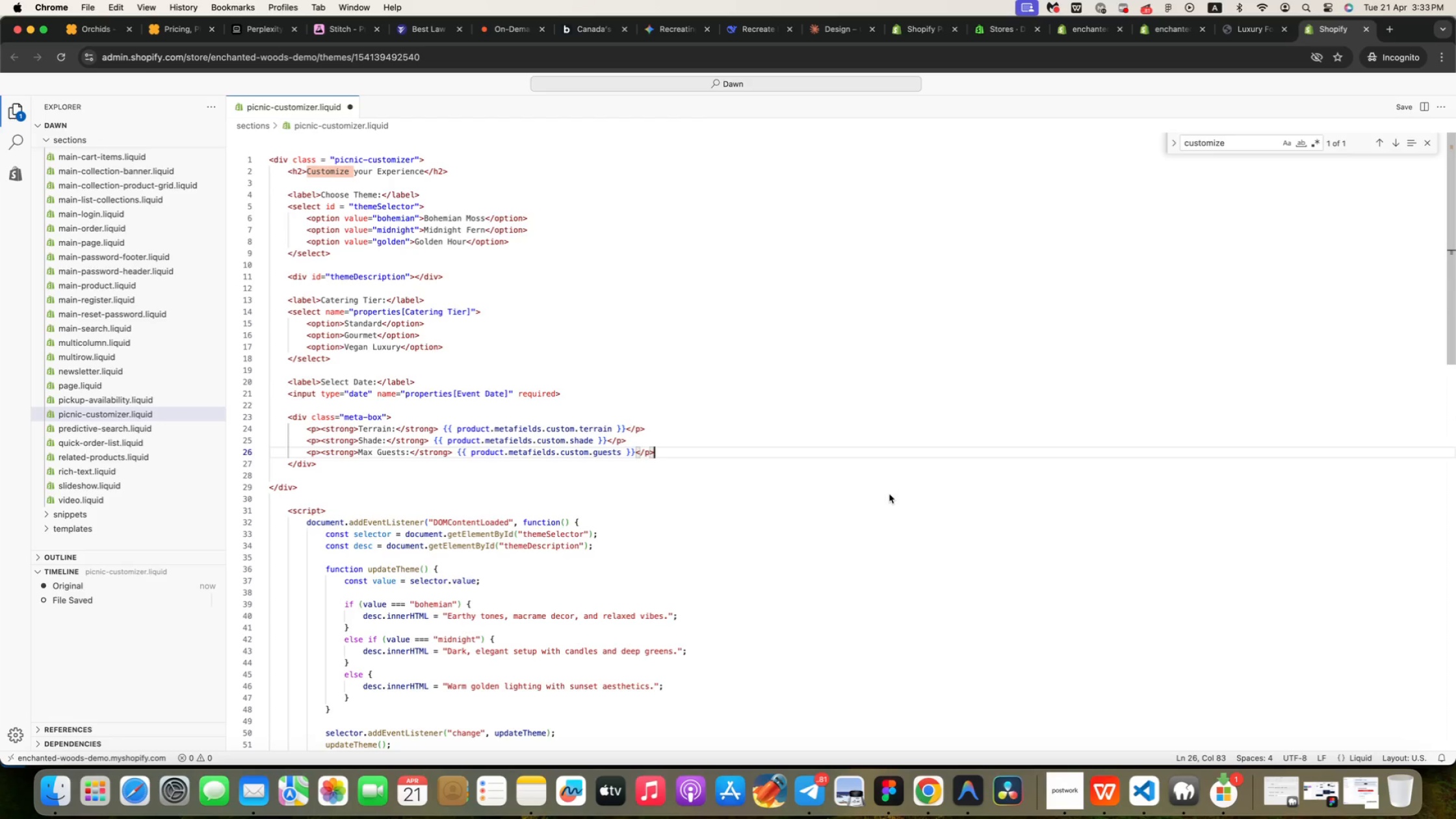 
left_click([894, 510])
 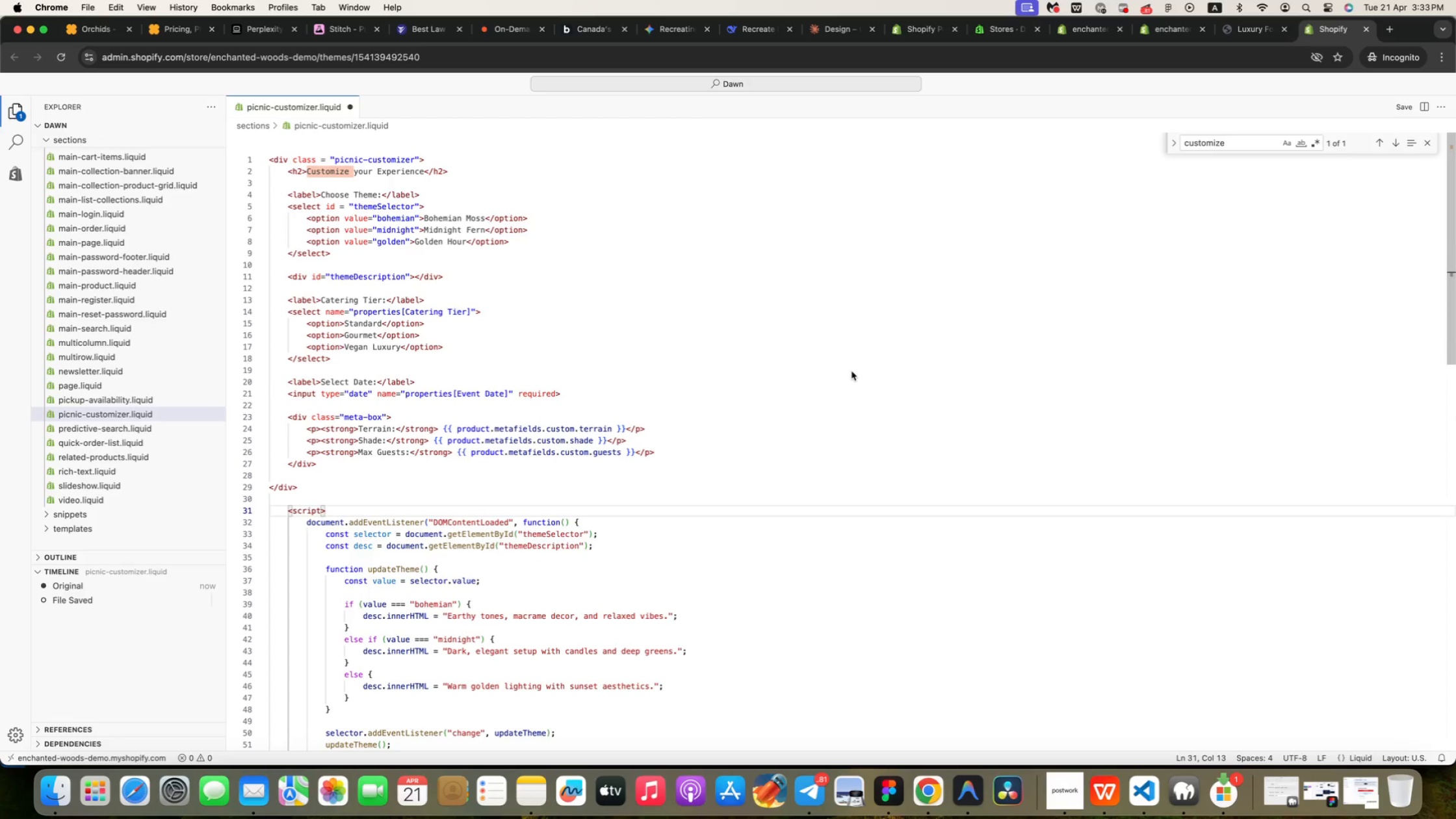 
left_click([852, 371])
 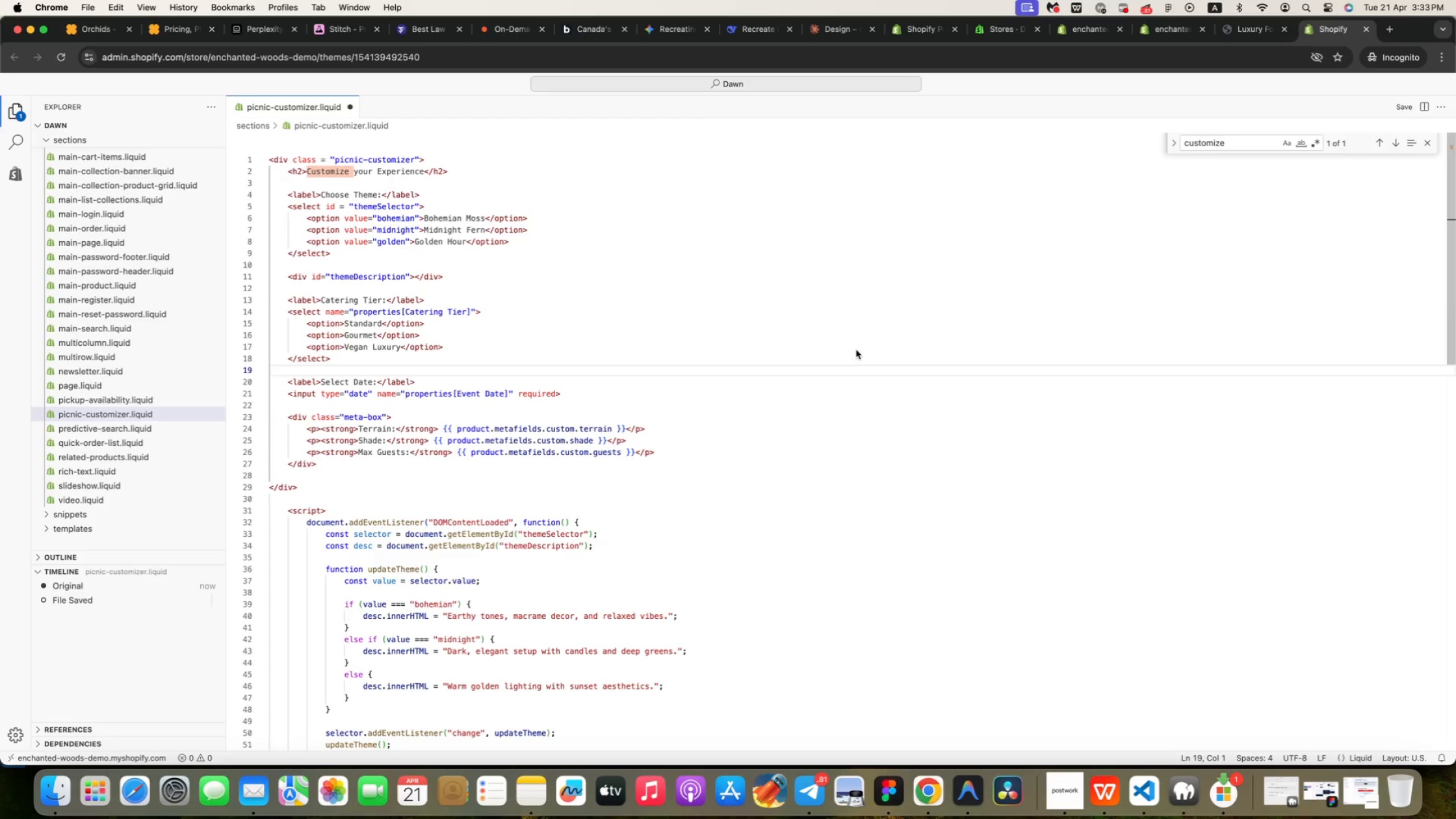 
left_click([865, 333])
 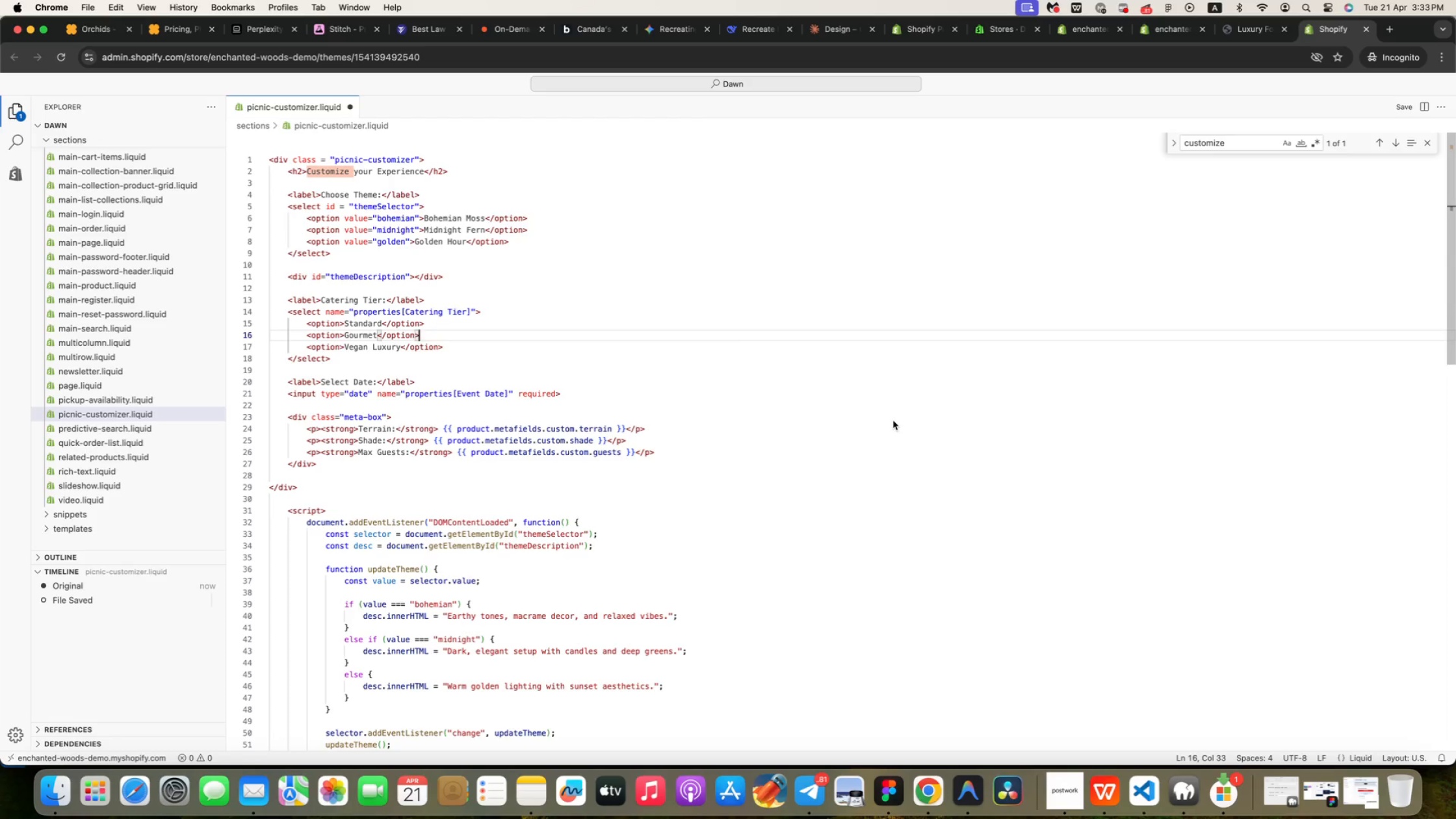 
left_click([915, 496])
 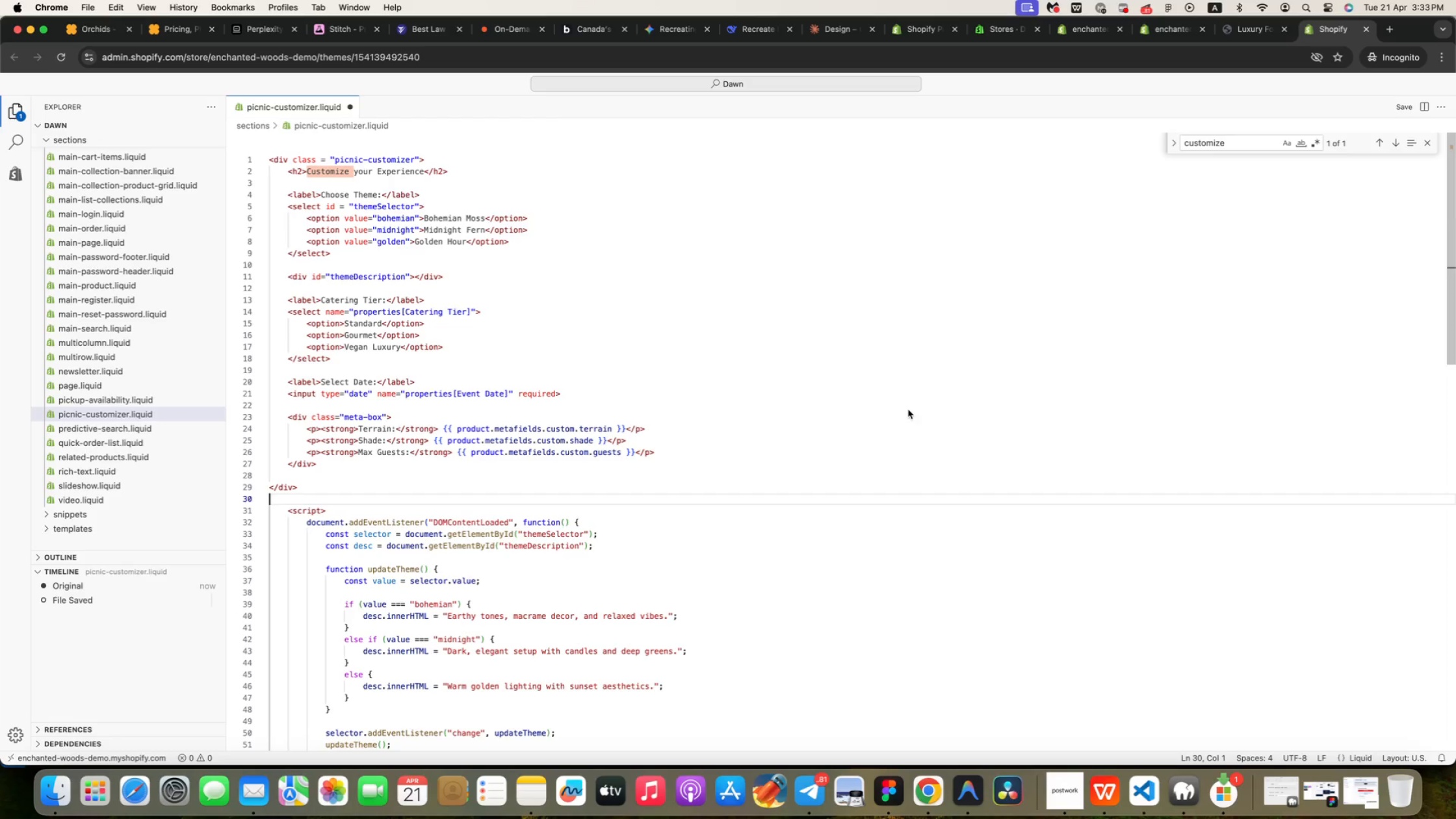 
left_click([892, 339])
 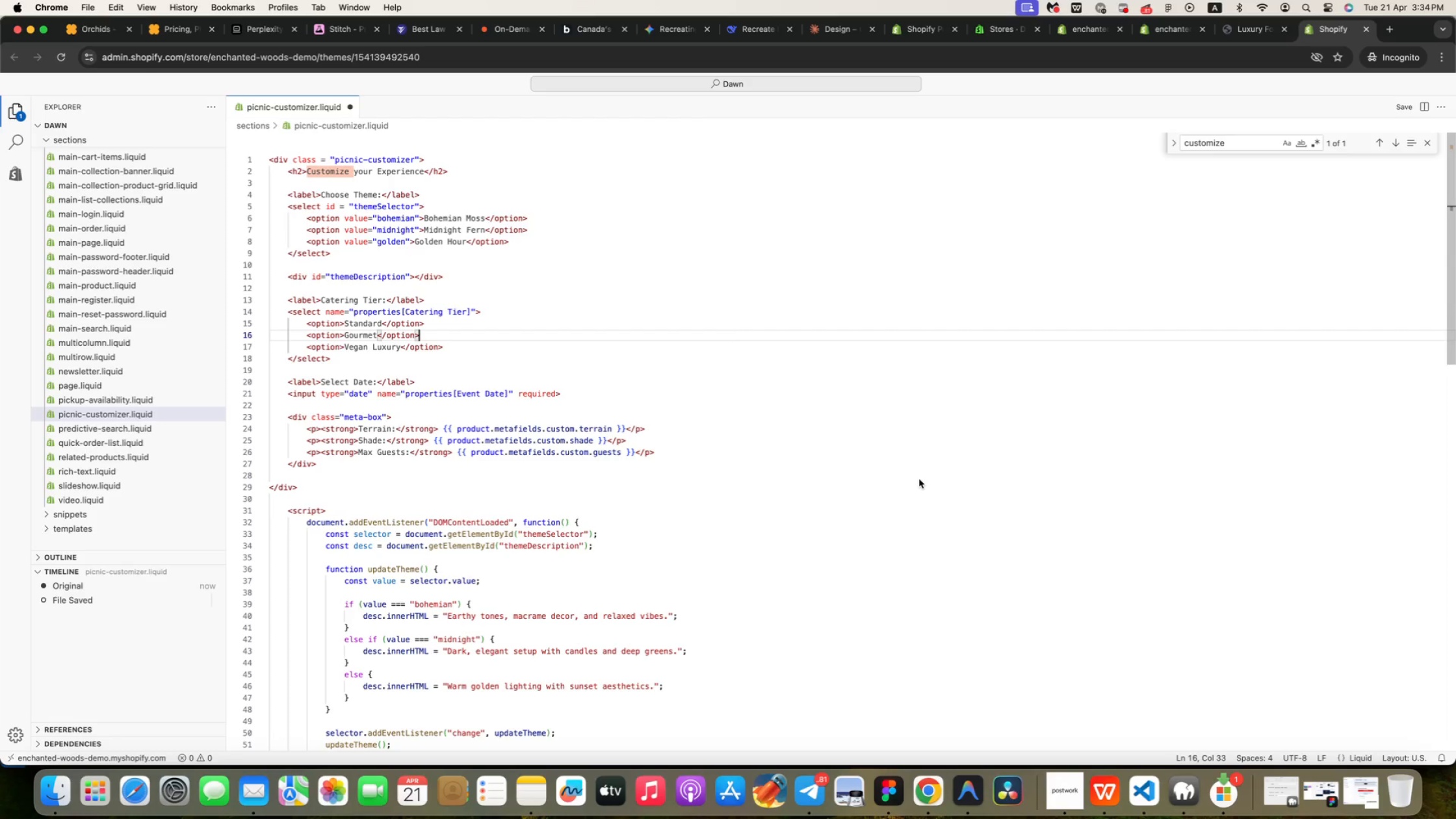 
wait(57.05)
 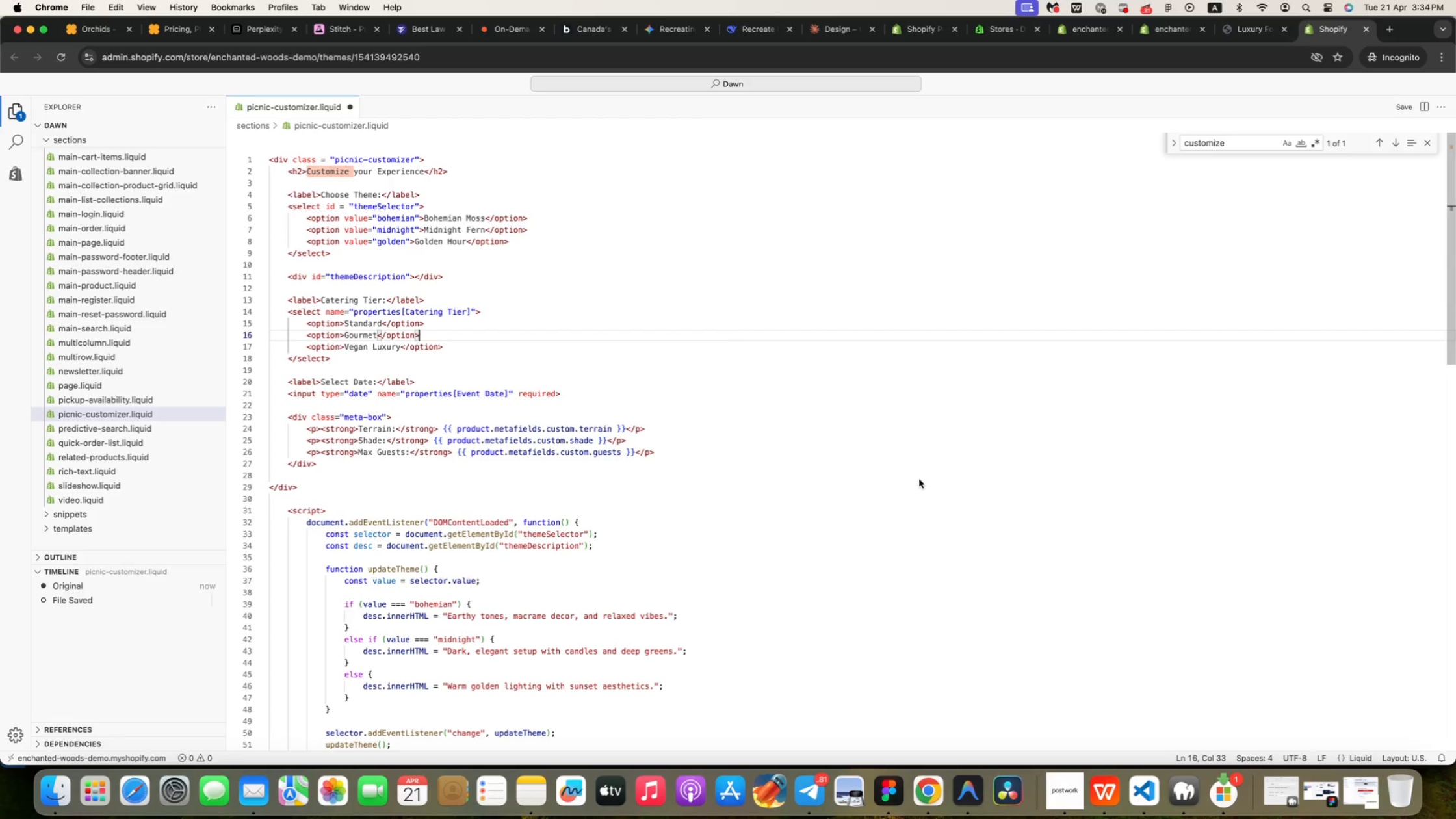 
left_click([894, 462])